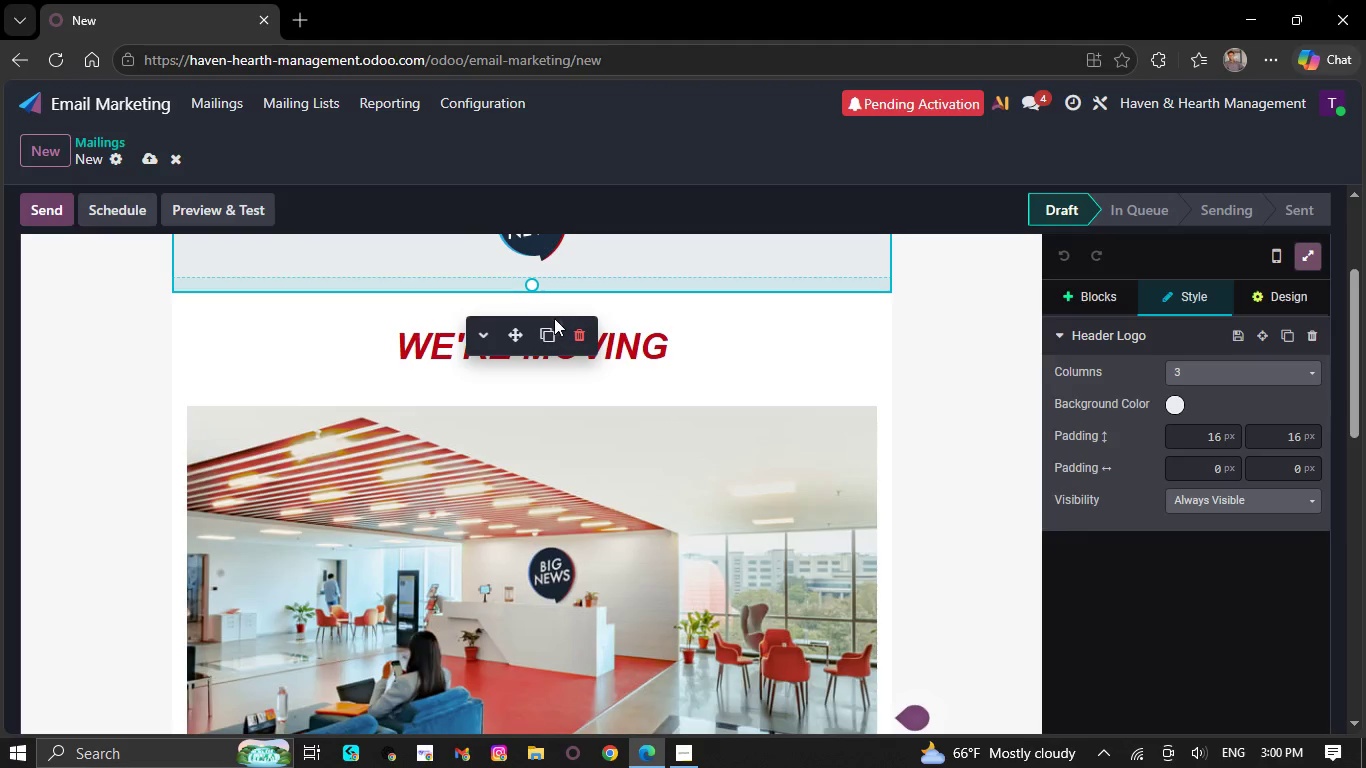 
double_click([582, 329])
 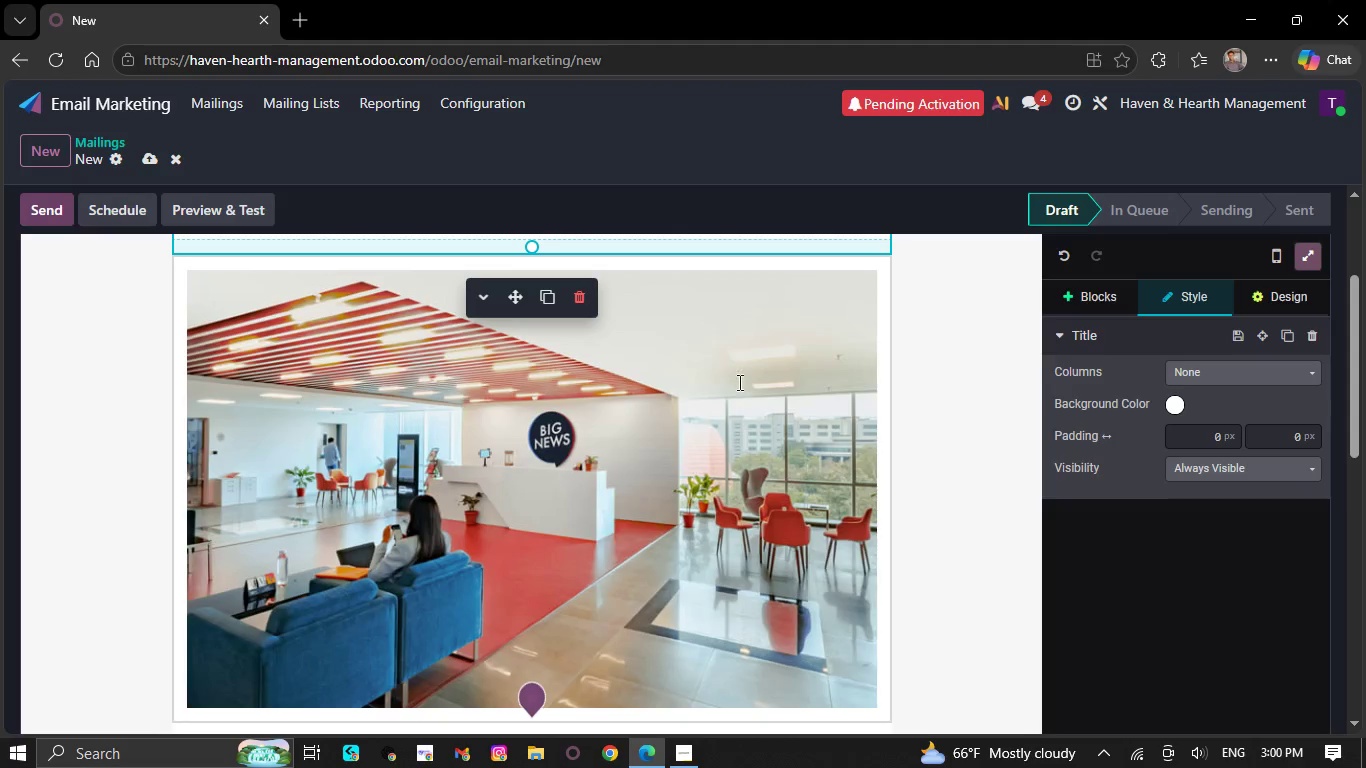 
scroll: coordinate [707, 347], scroll_direction: up, amount: 3.0
 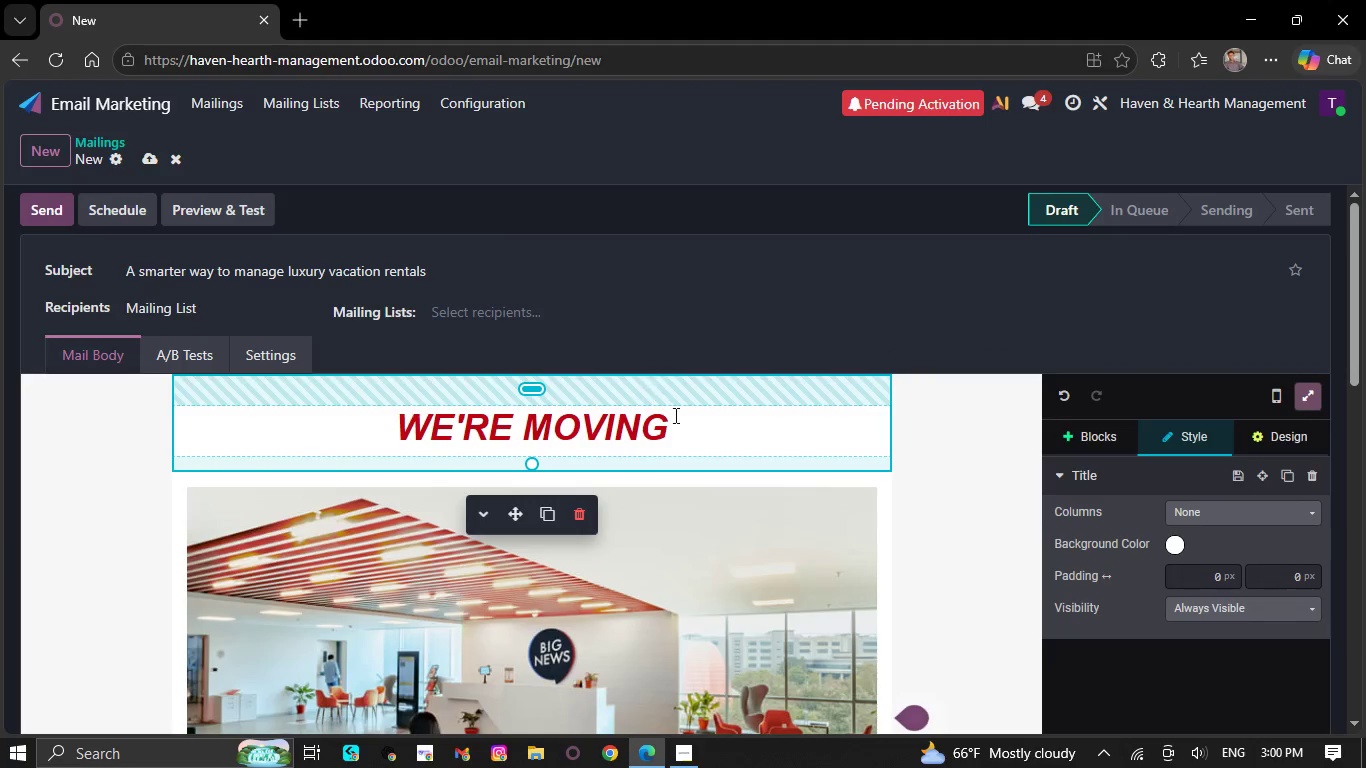 
left_click([677, 417])
 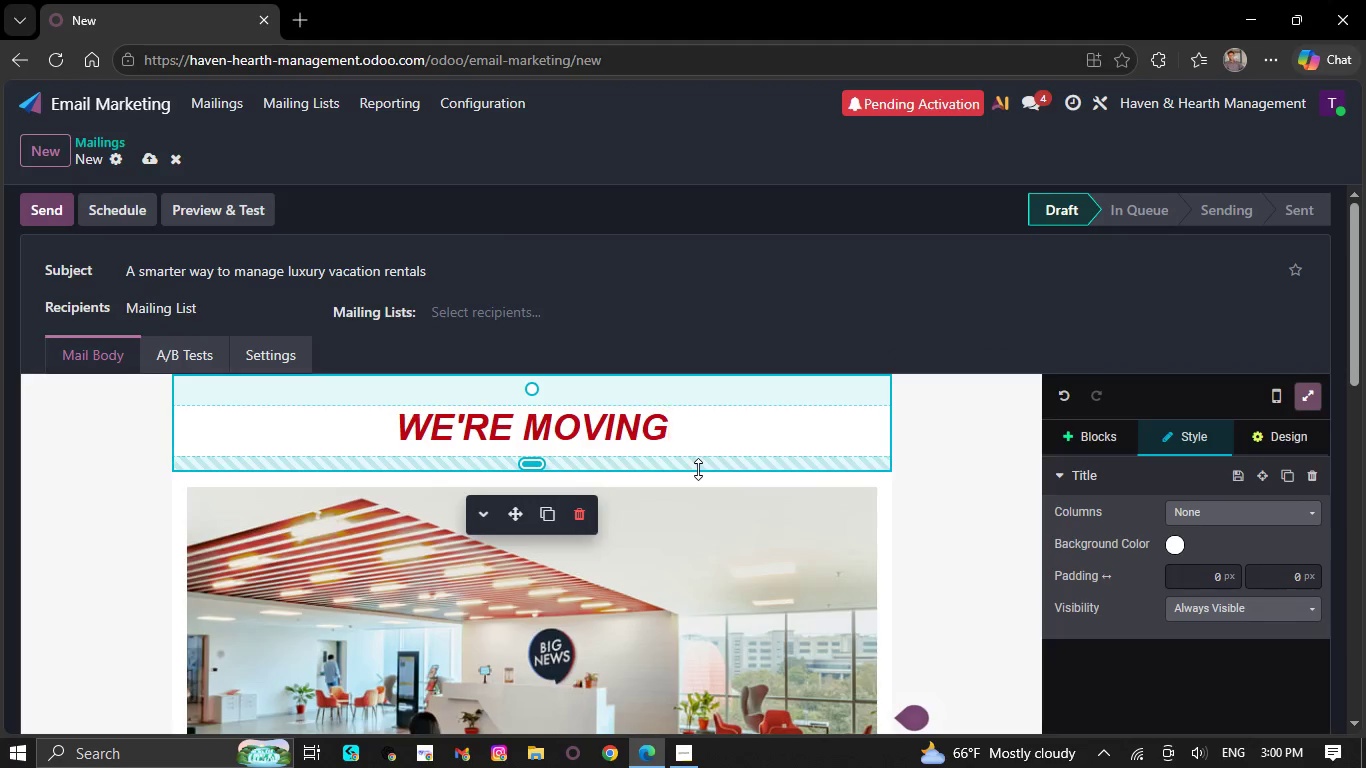 
key(Backspace)
 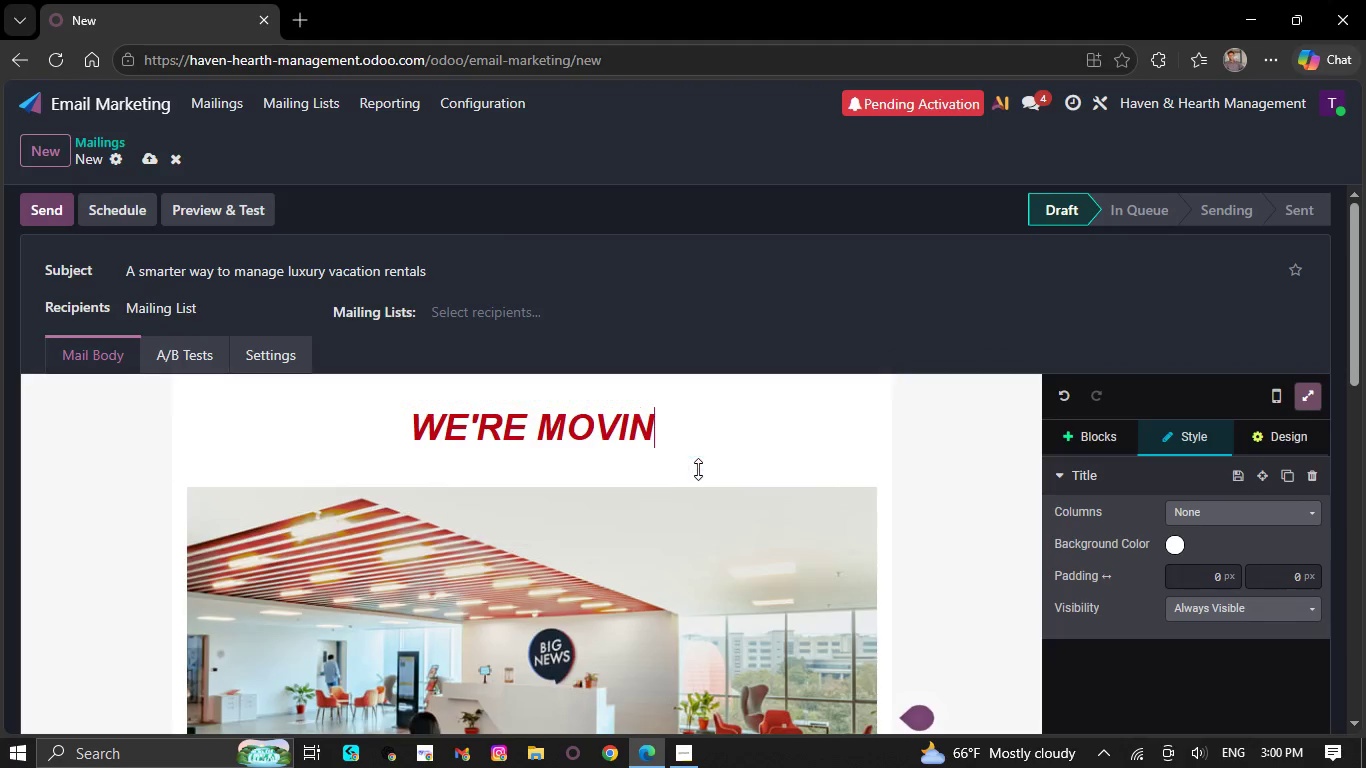 
key(Backspace)
 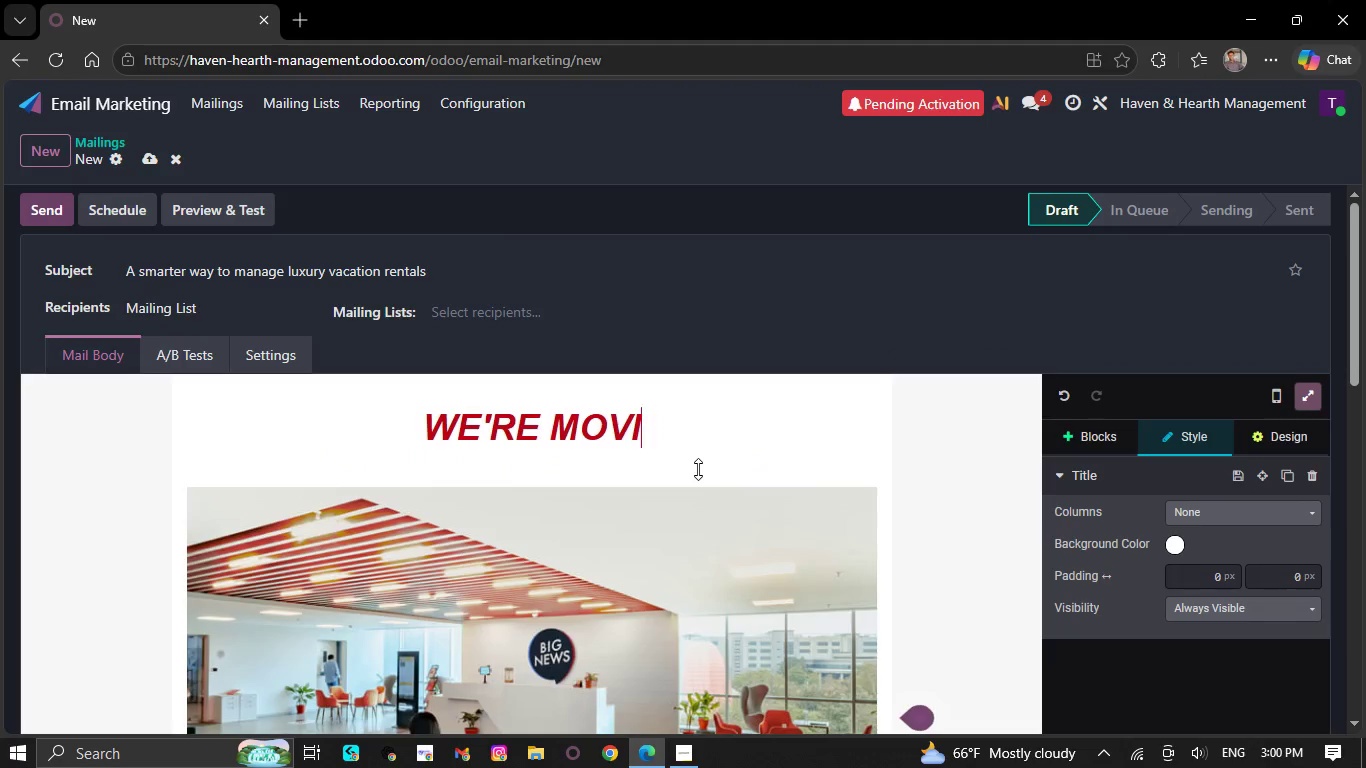 
key(Backspace)
 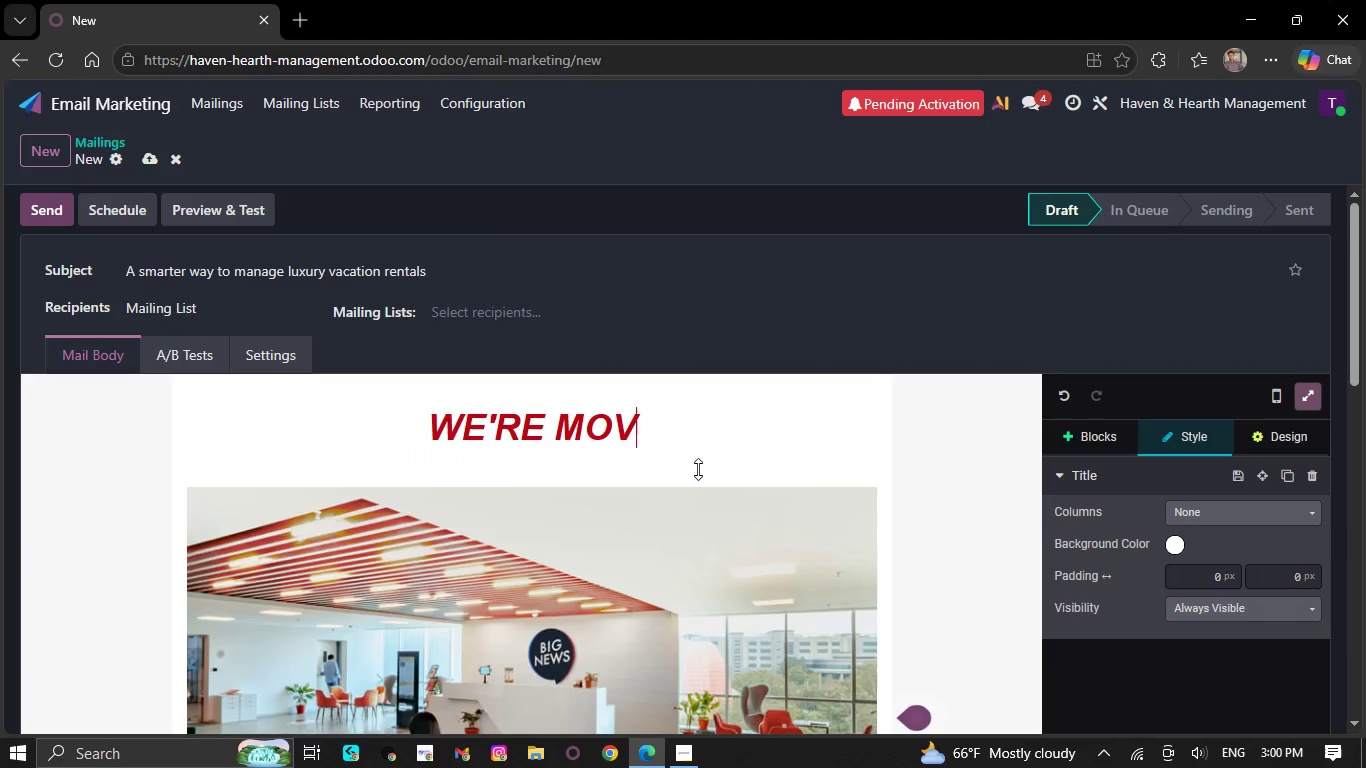 
key(Backspace)
 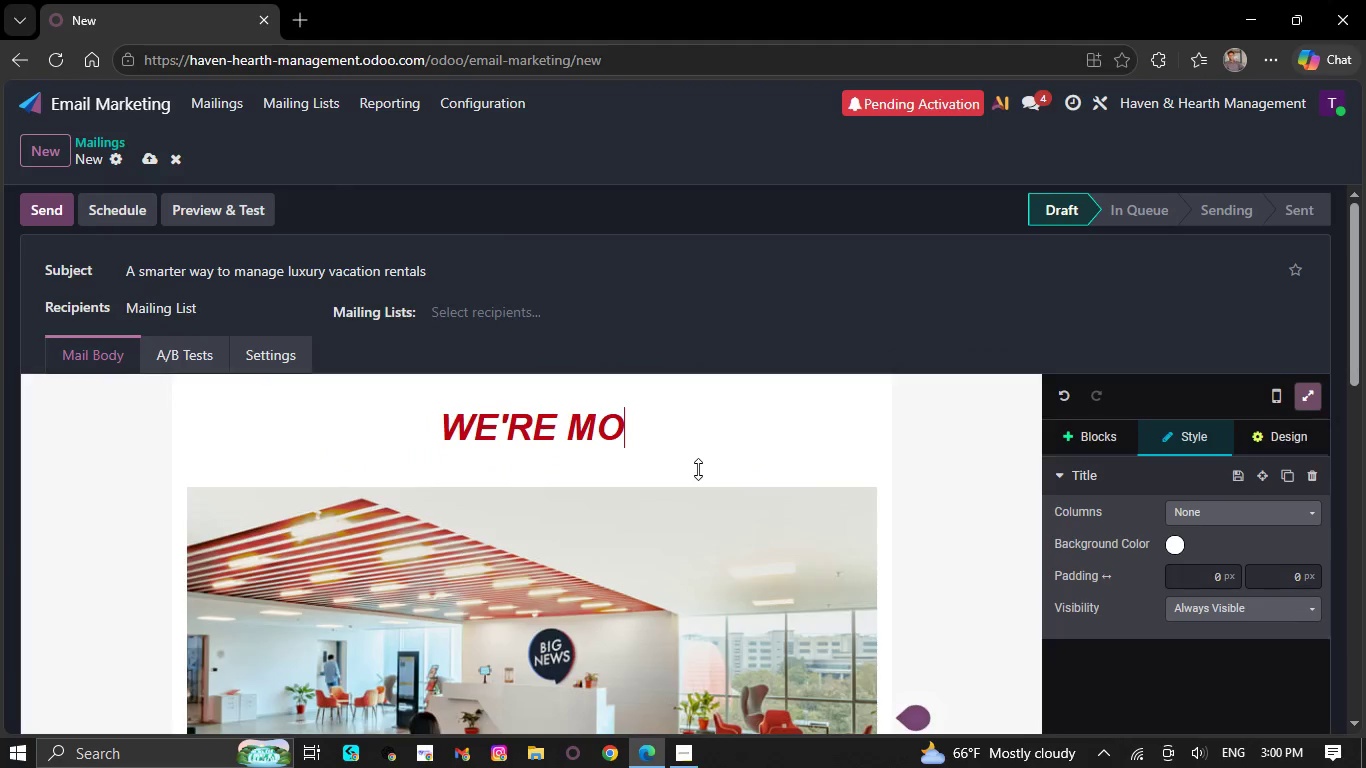 
key(Backspace)
 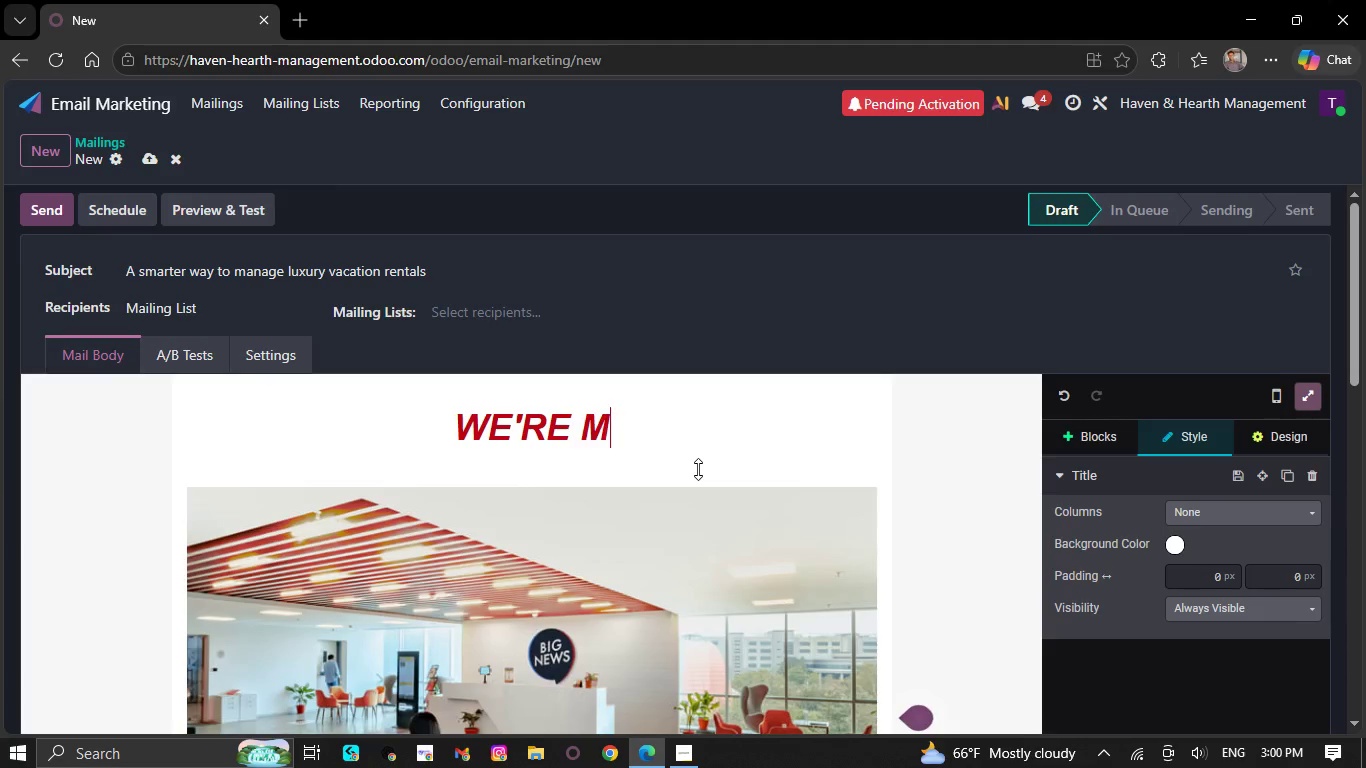 
key(Backspace)
 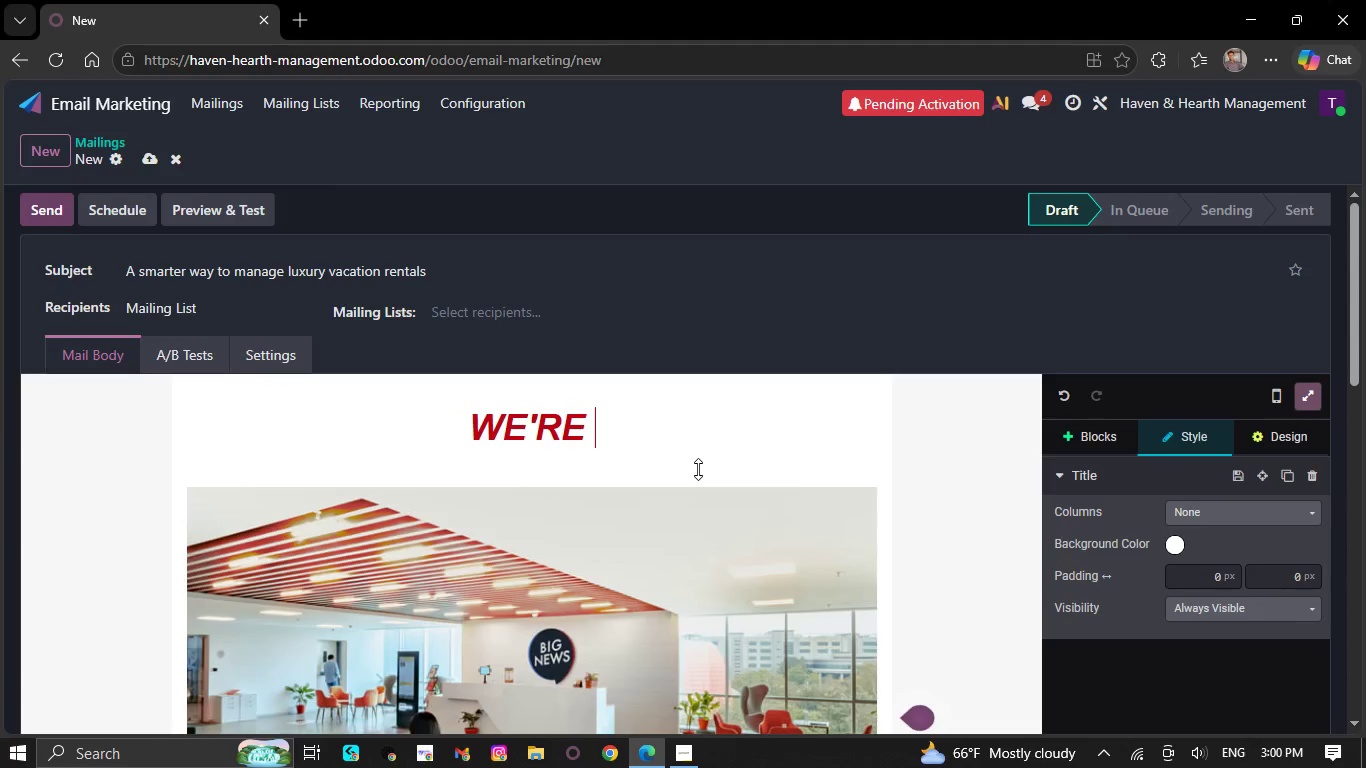 
key(Backspace)
 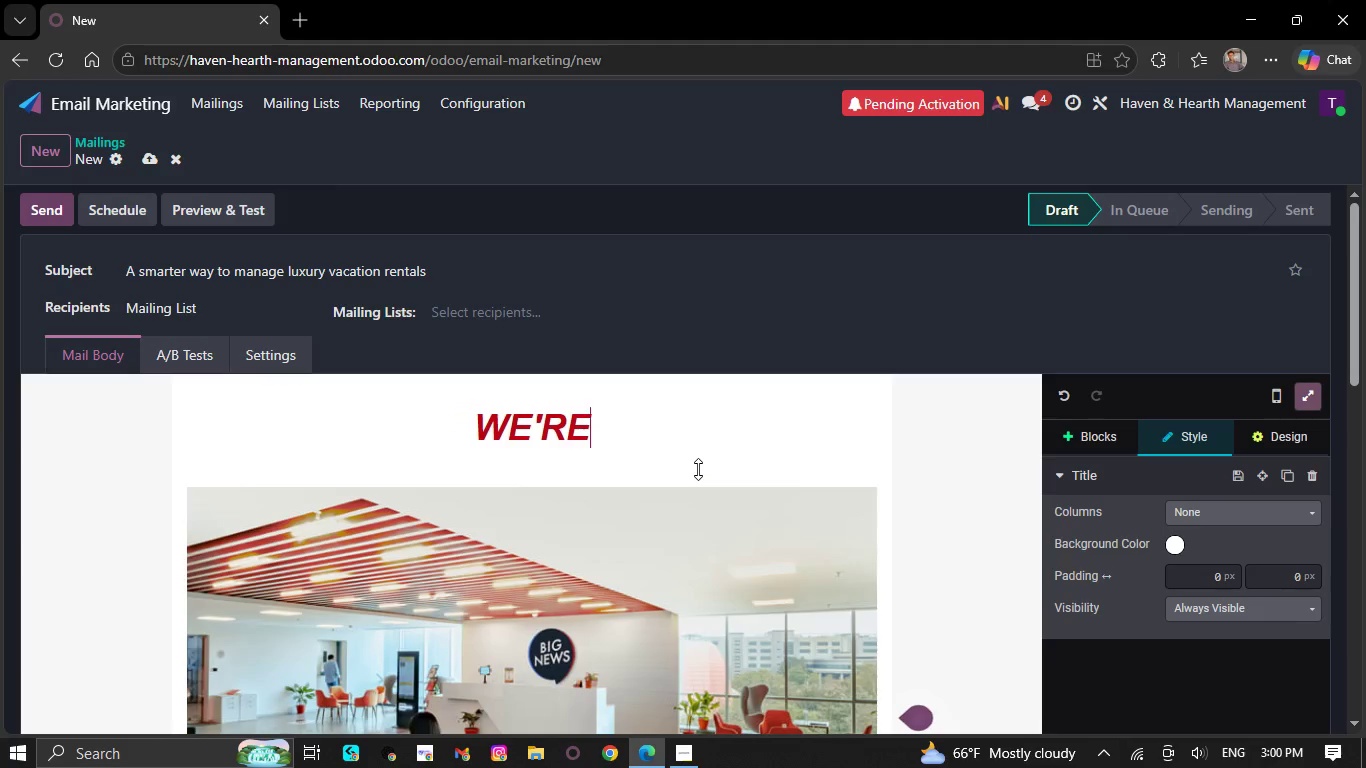 
key(Backspace)
 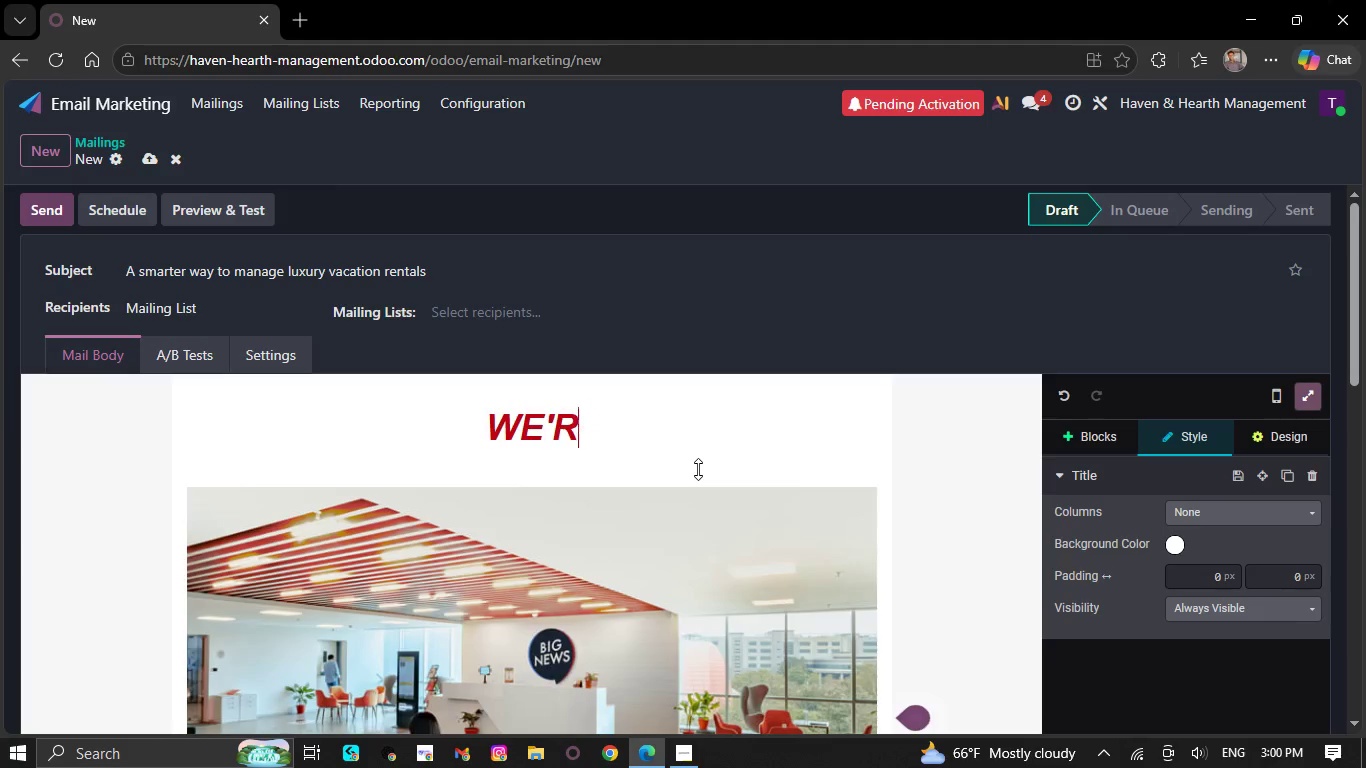 
key(Backspace)
 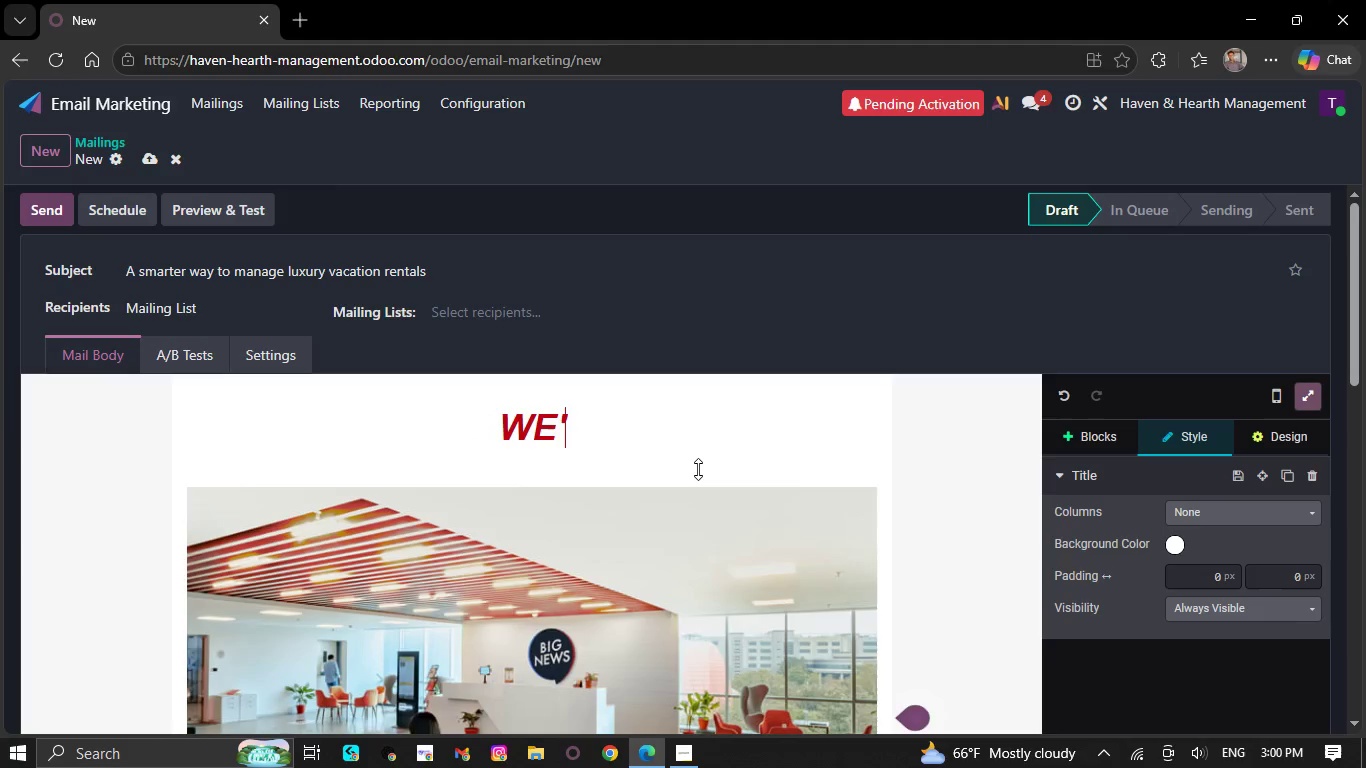 
key(Backspace)
 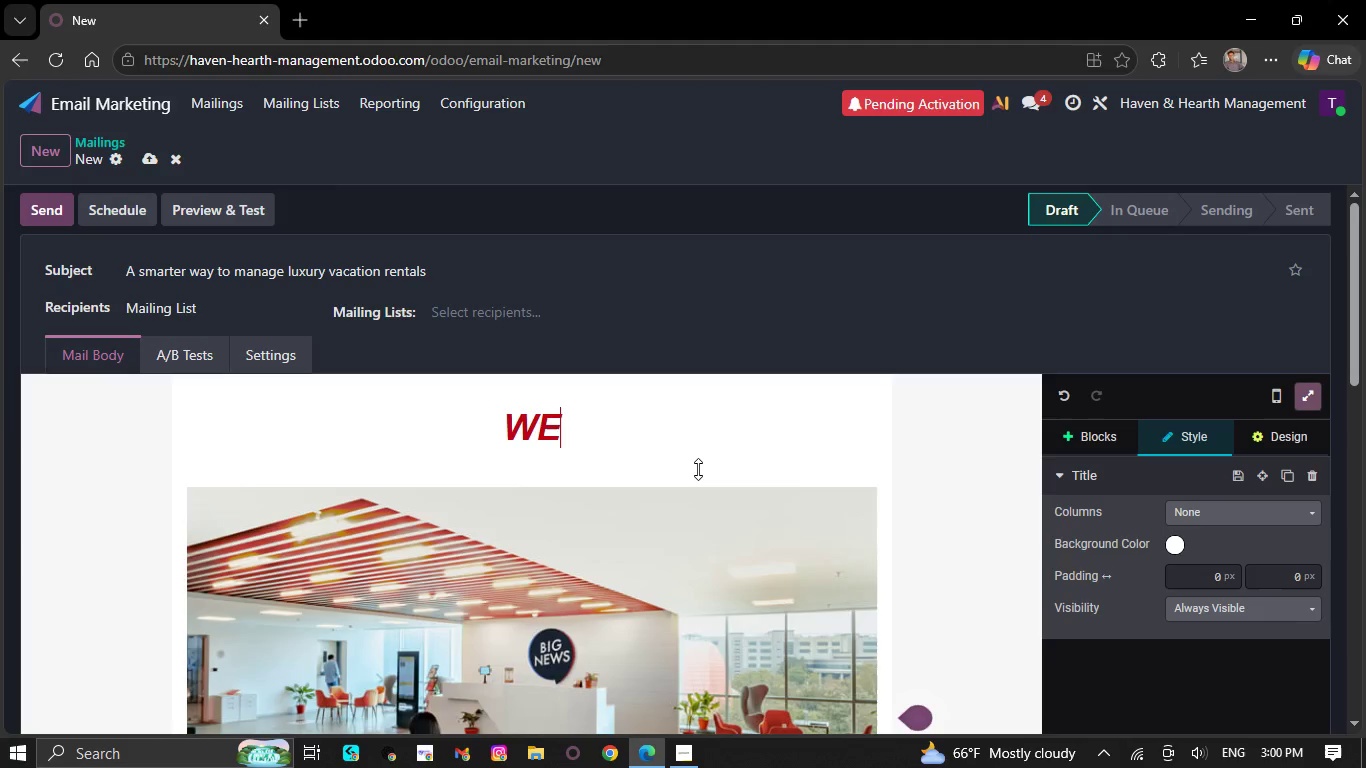 
key(Backspace)
 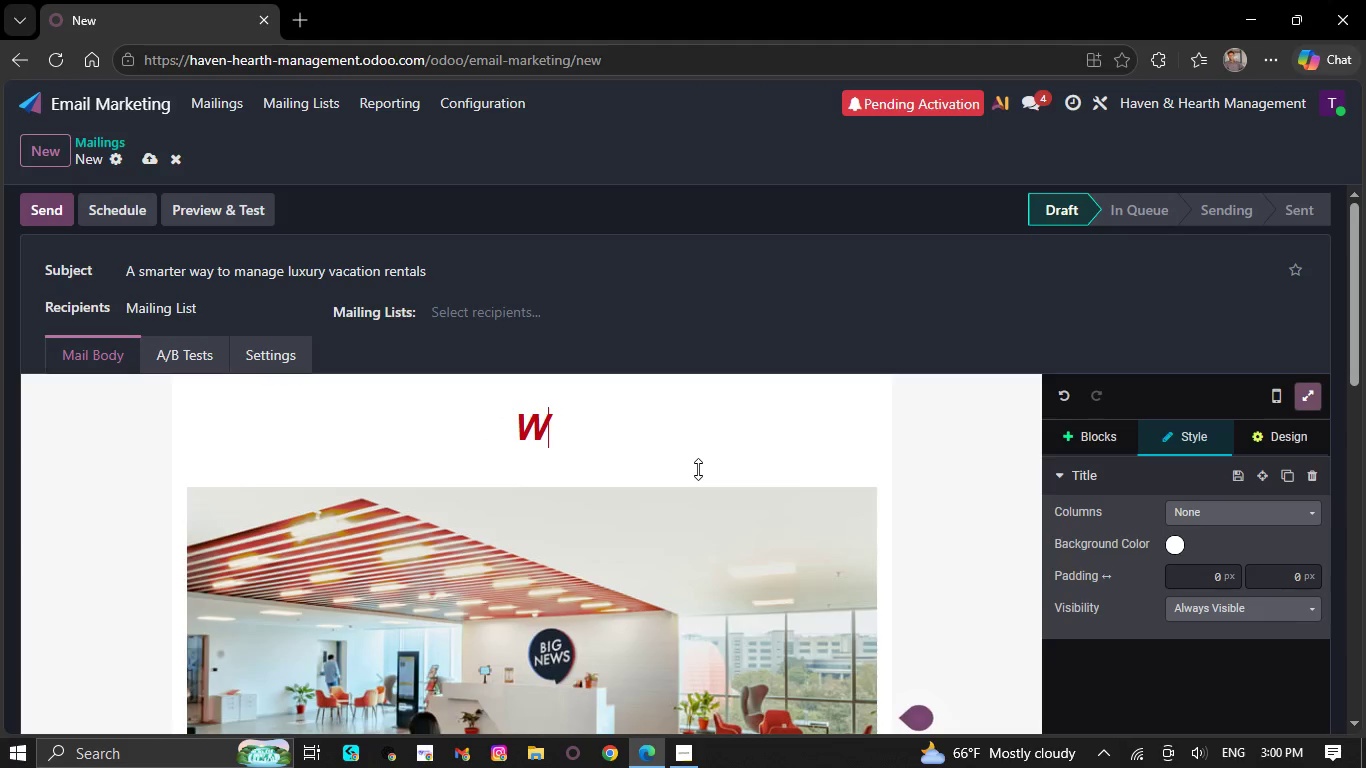 
key(Backspace)
 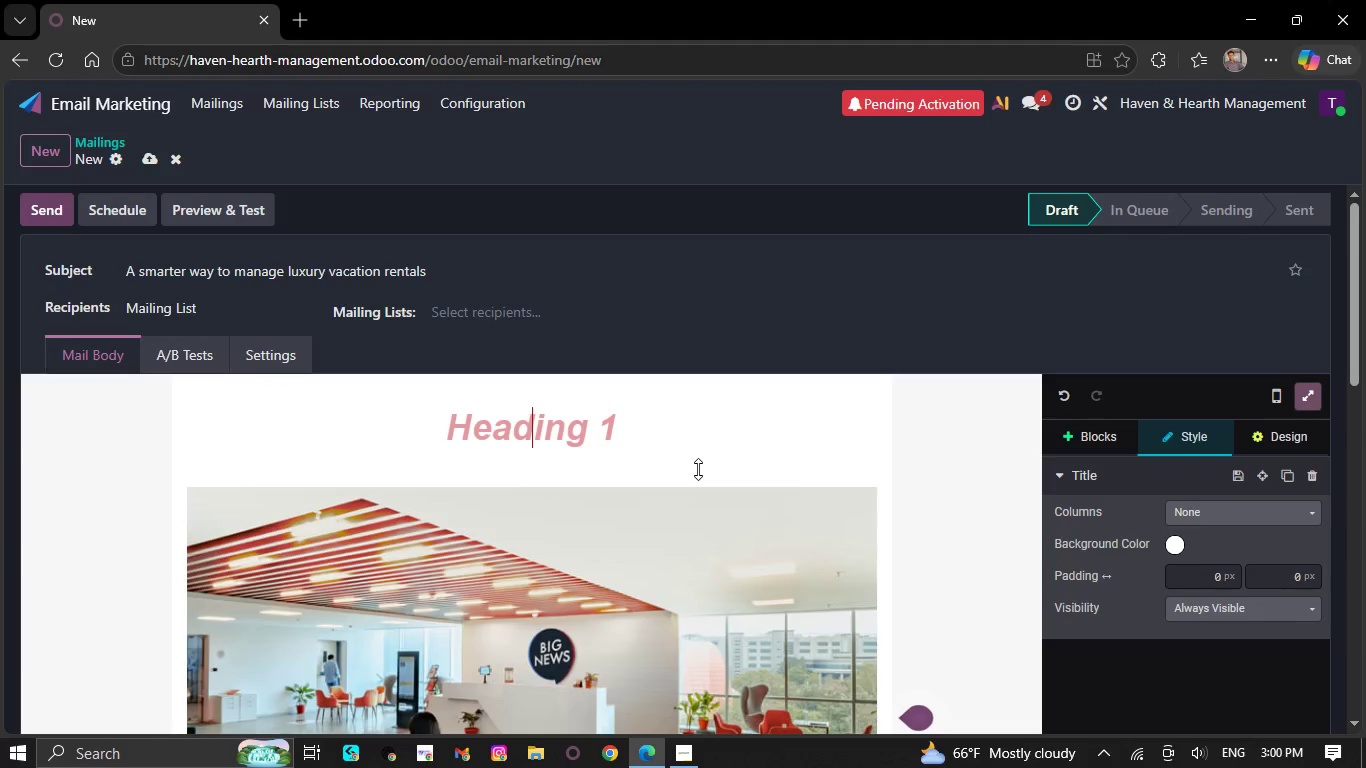 
wait(7.8)
 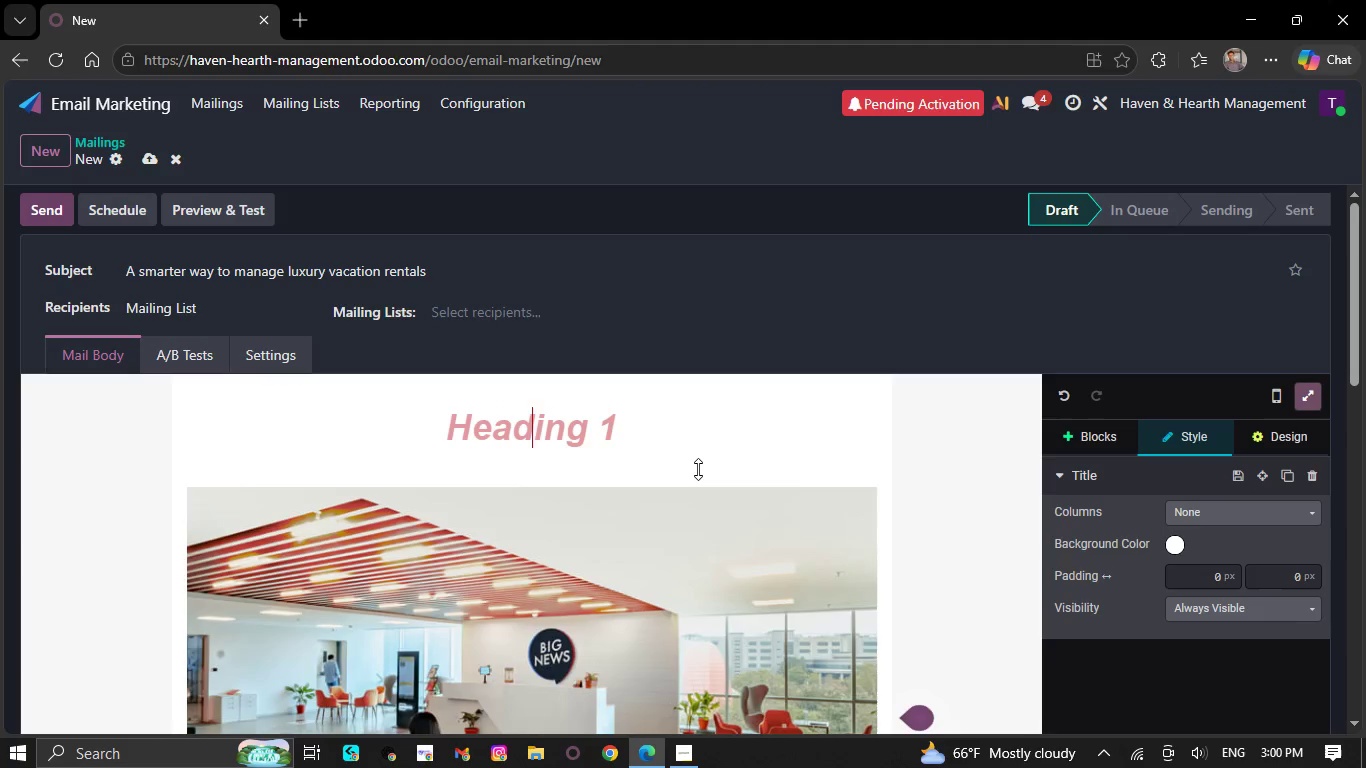 
type(A real-w)
key(Backspace)
type(world )
 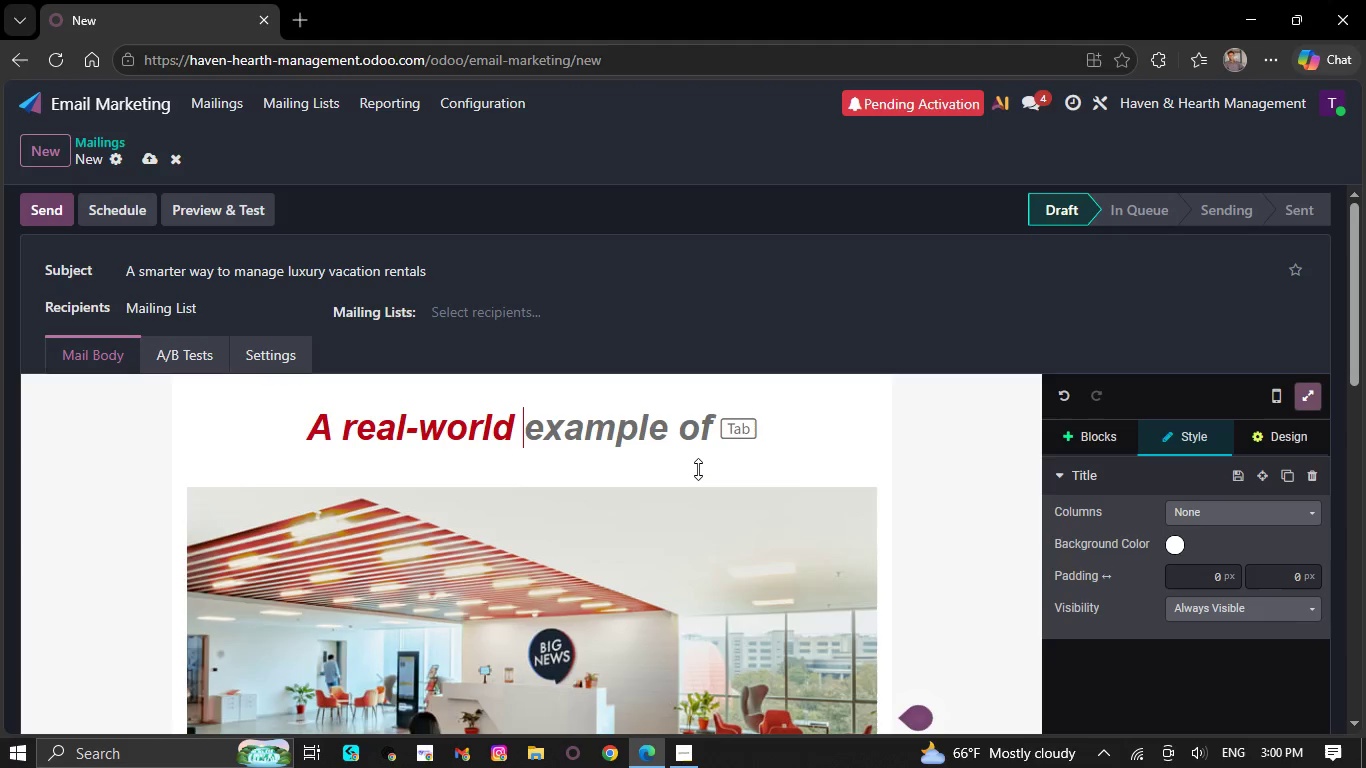 
type(example f)
key(Backspace)
type(from a managed property so)
key(Backspace)
type(imilar to yours.)
 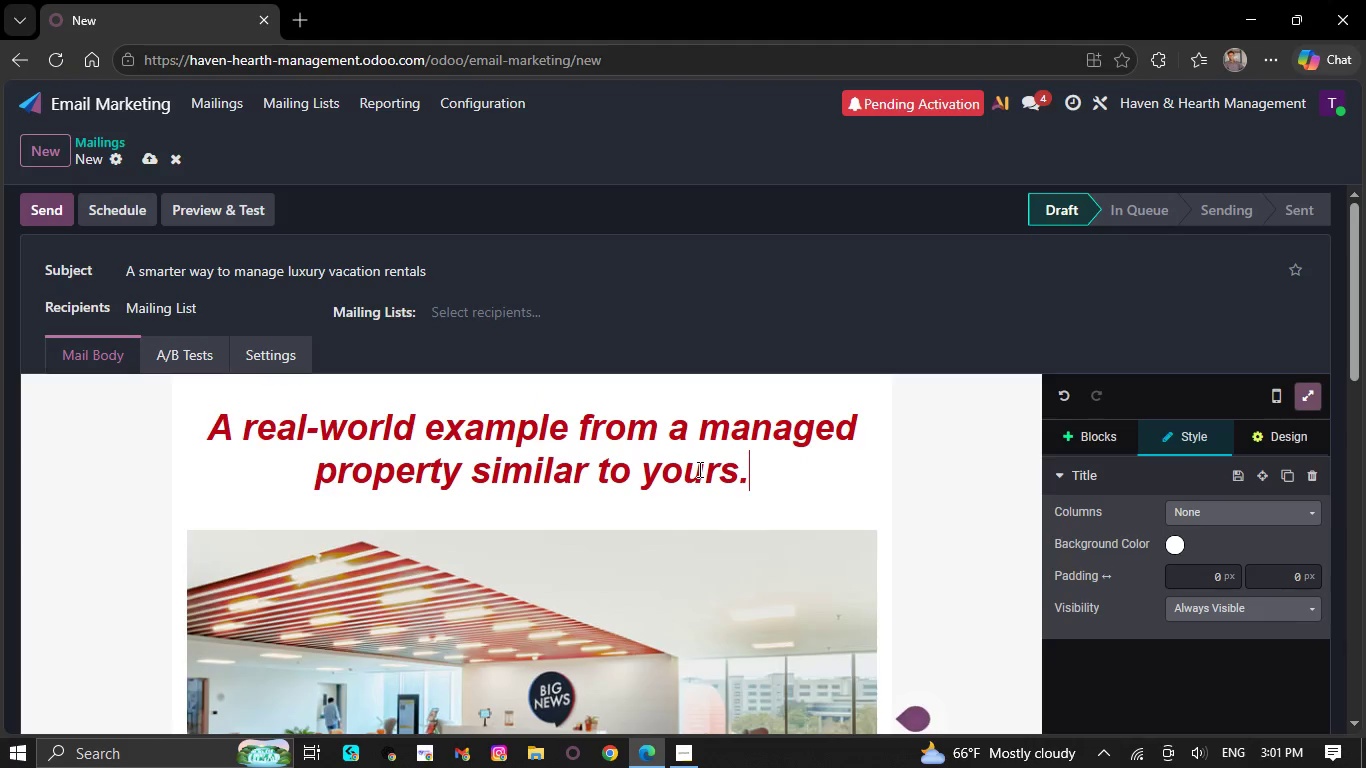 
scroll: coordinate [696, 539], scroll_direction: down, amount: 6.0
 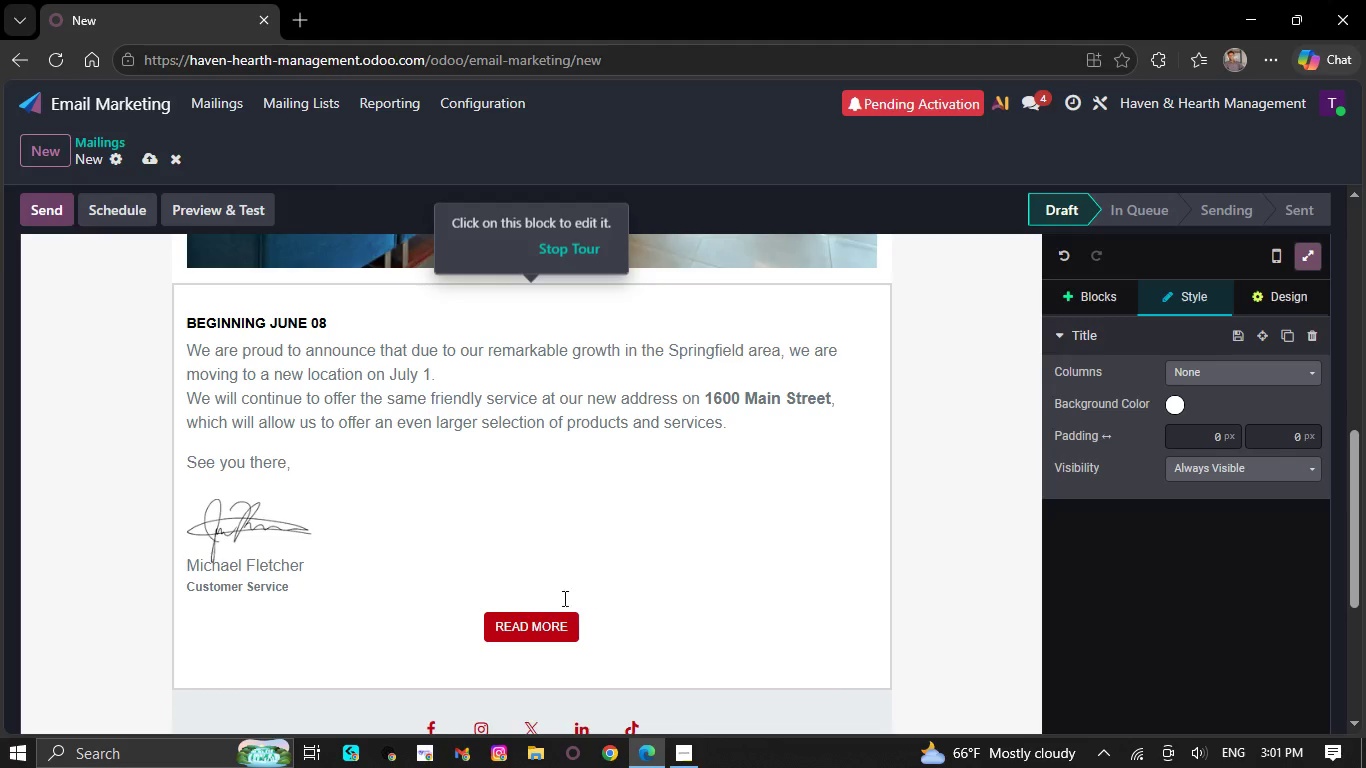 
left_click([474, 598])
 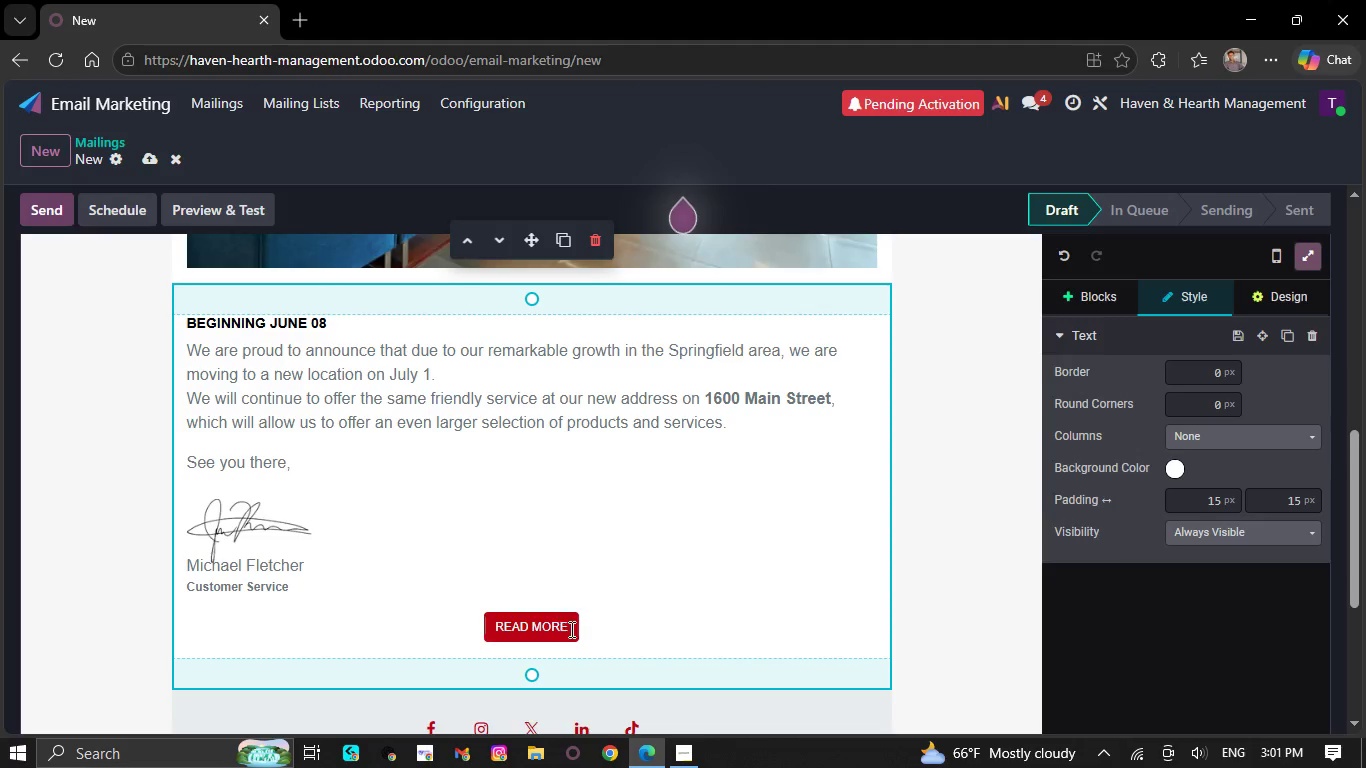 
left_click([570, 626])
 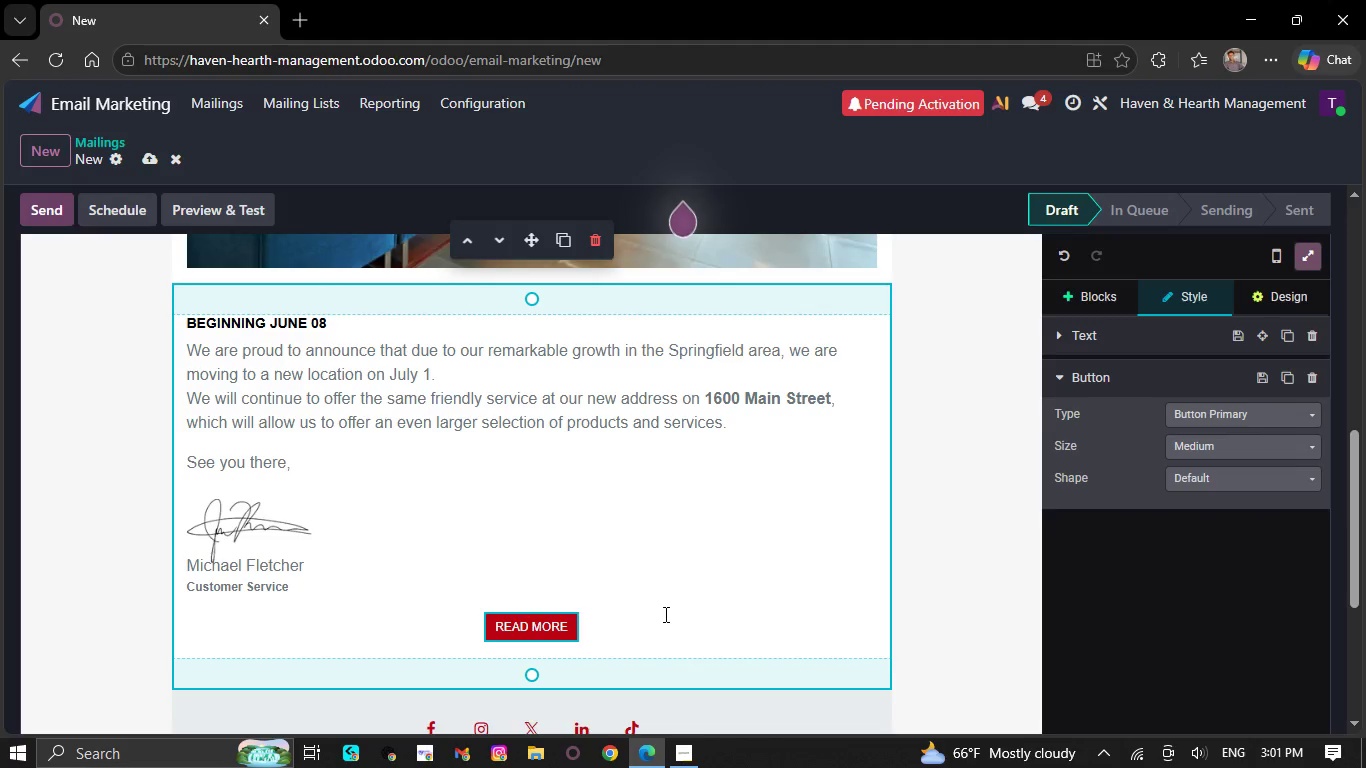 
key(Backspace)
 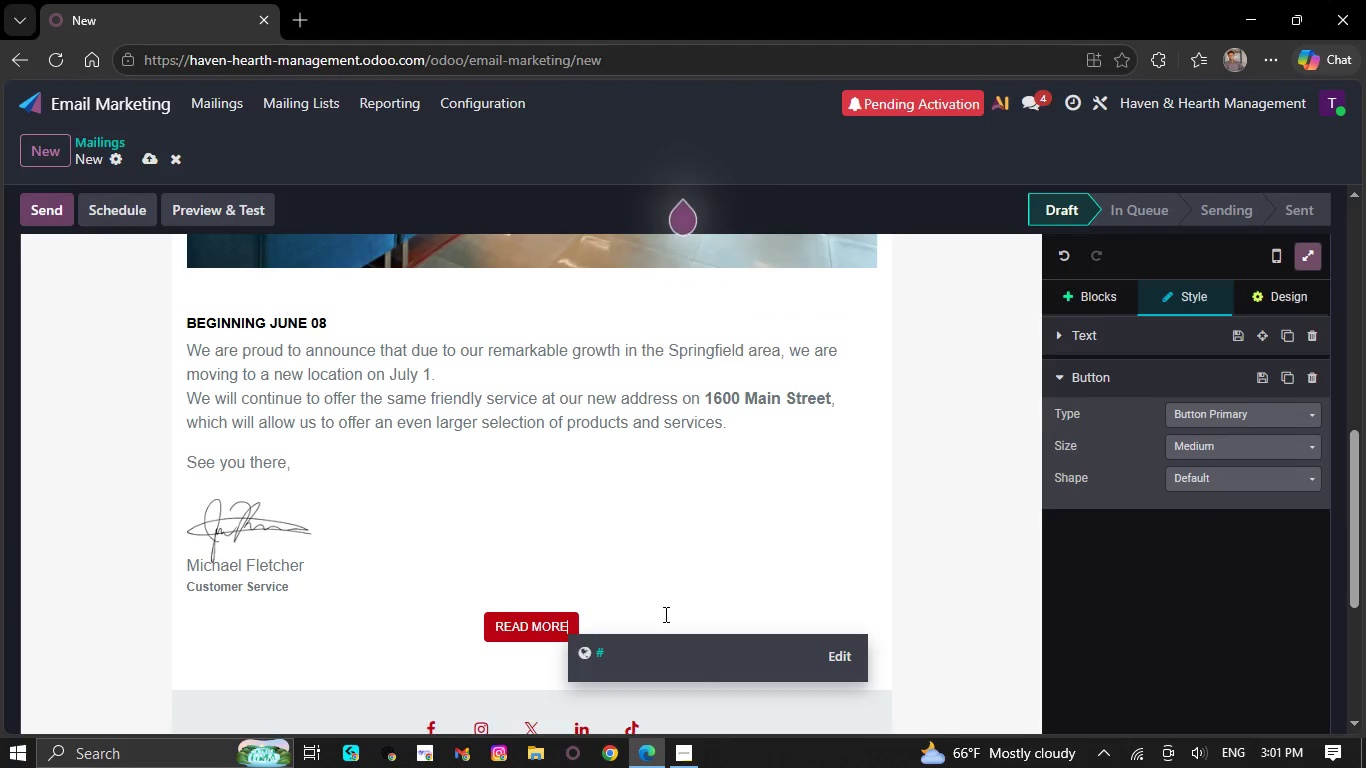 
key(Backspace)
 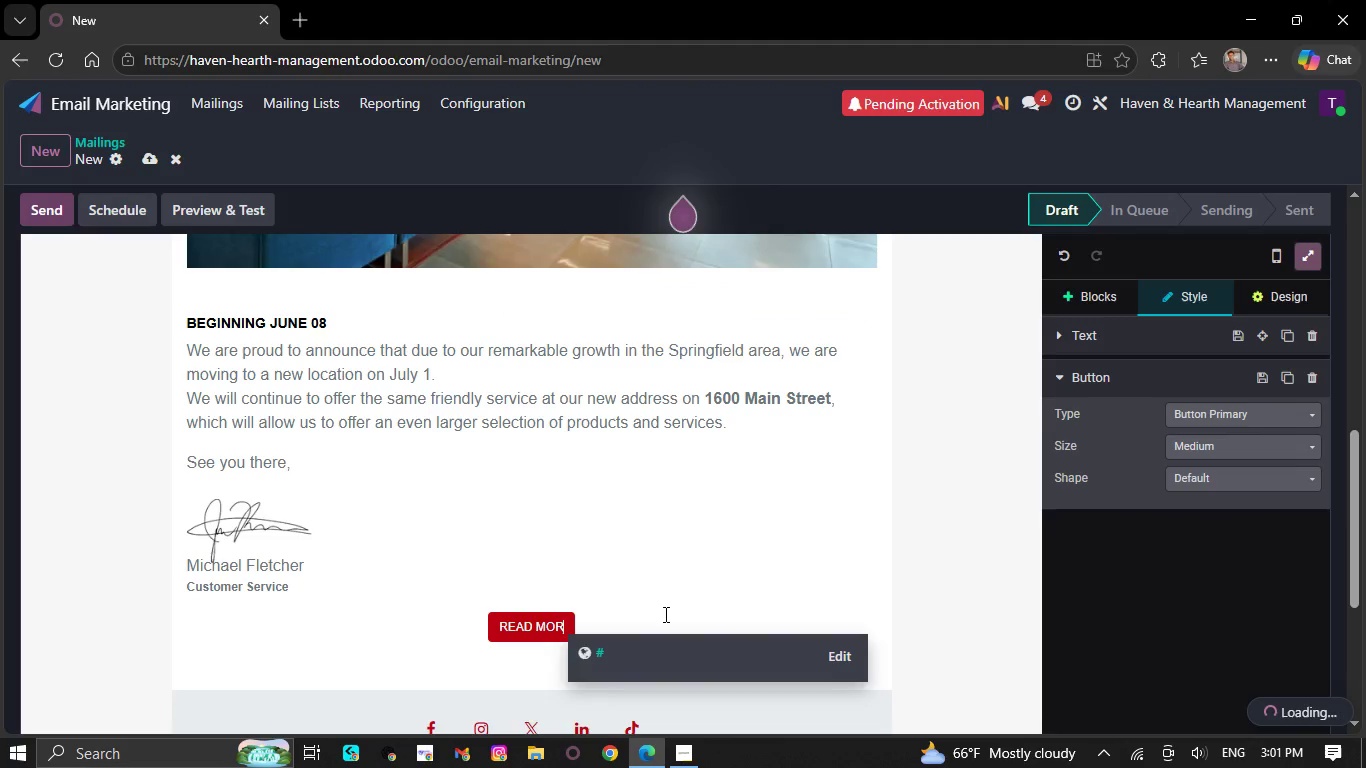 
key(Backspace)
 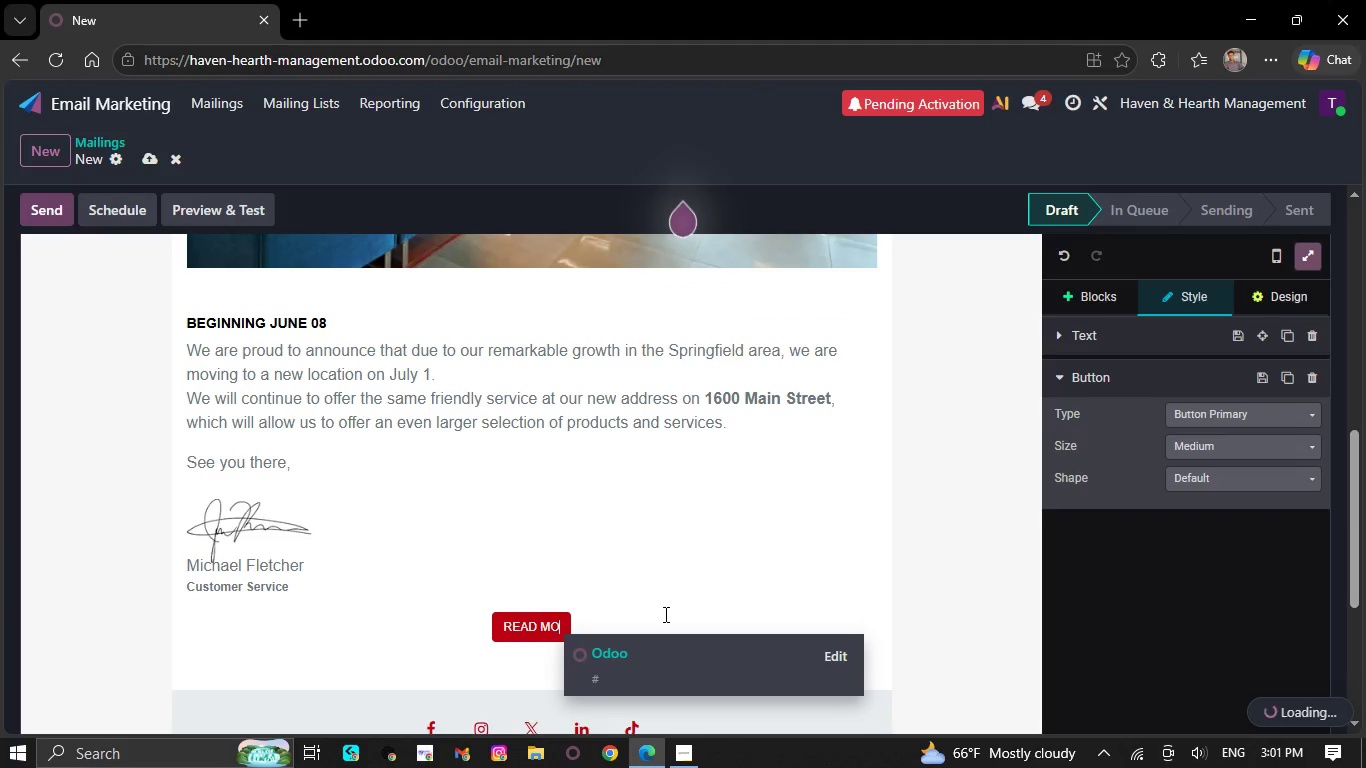 
key(Backspace)
 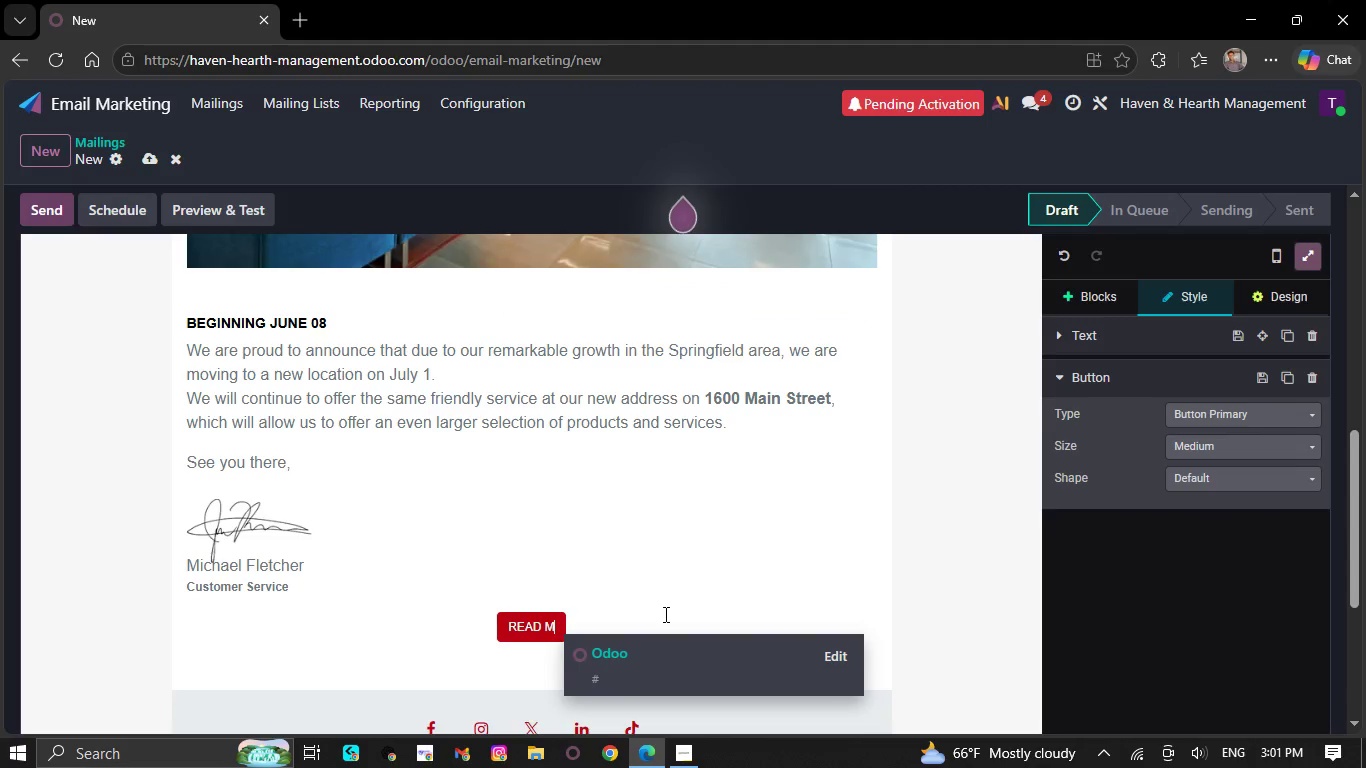 
key(Backspace)
 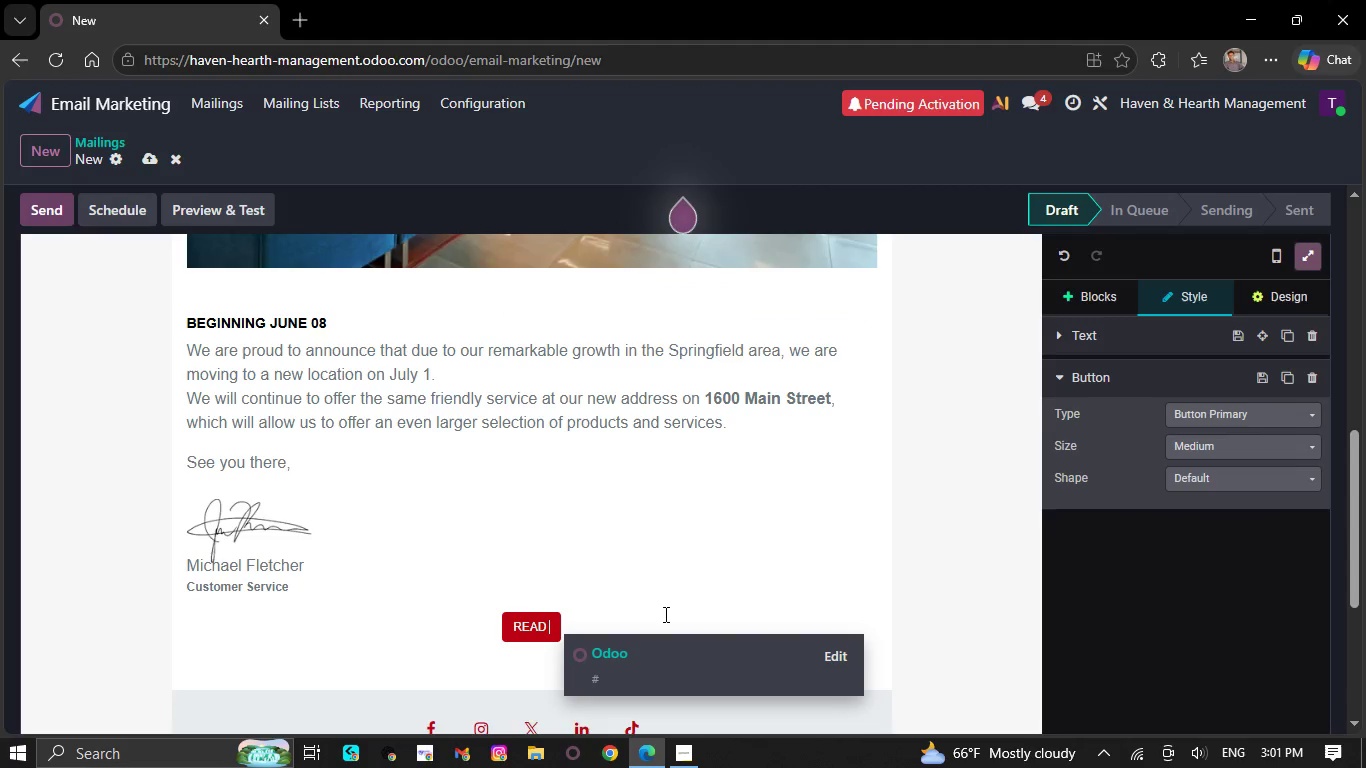 
key(Backspace)
 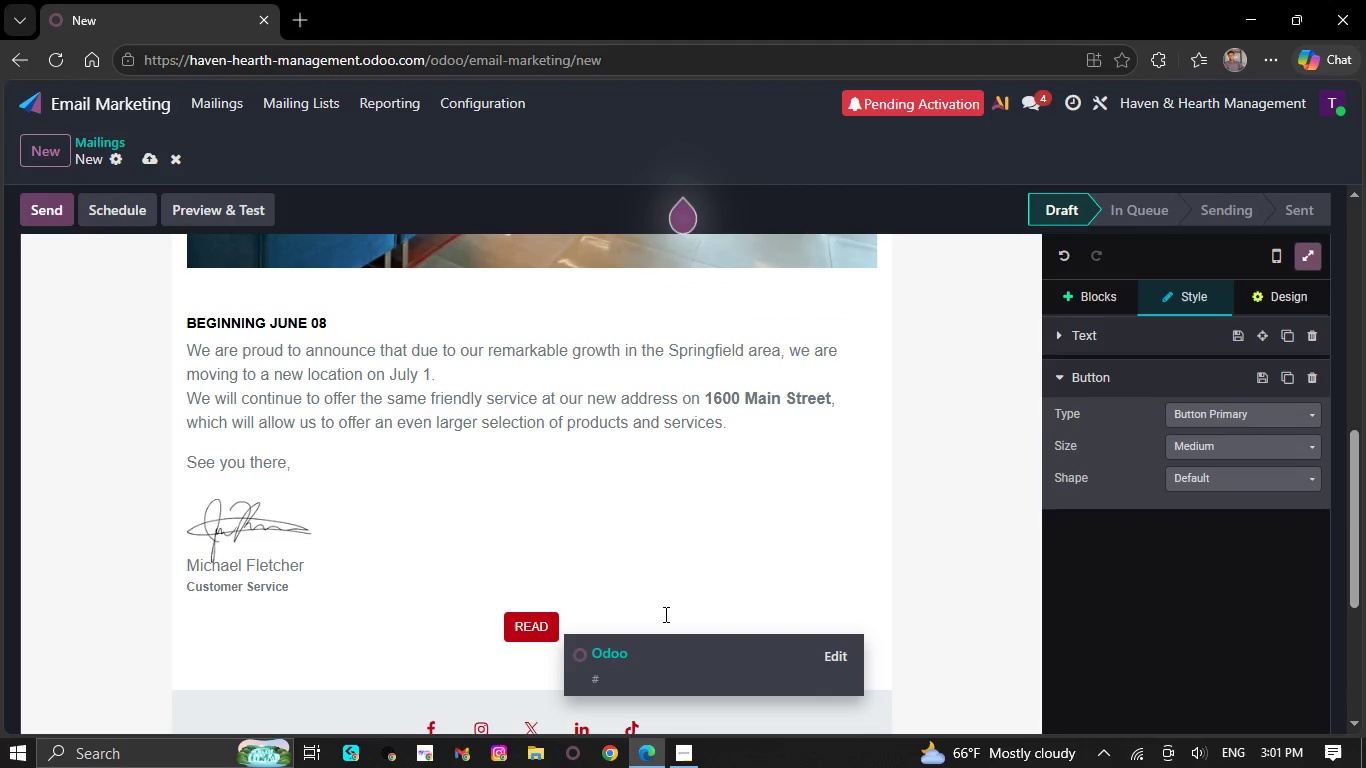 
key(Backspace)
 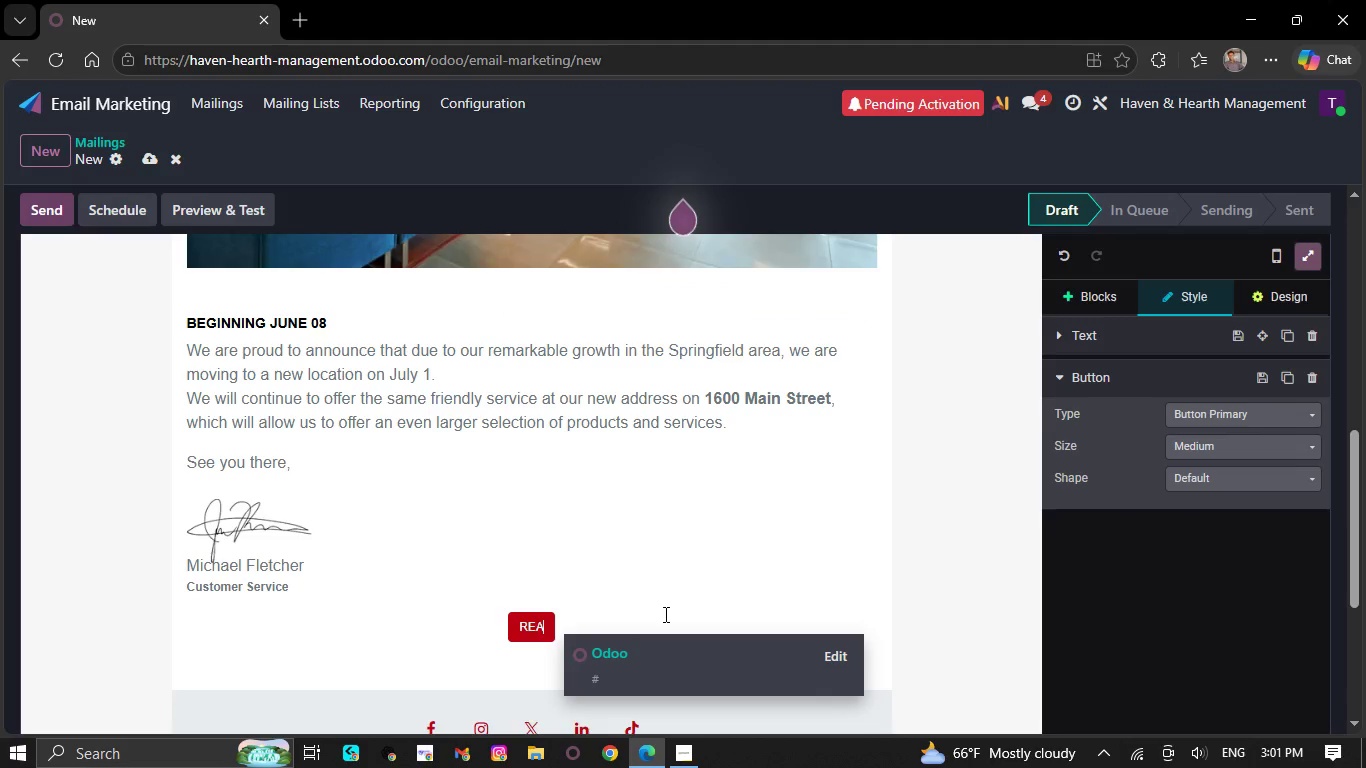 
key(Backspace)
 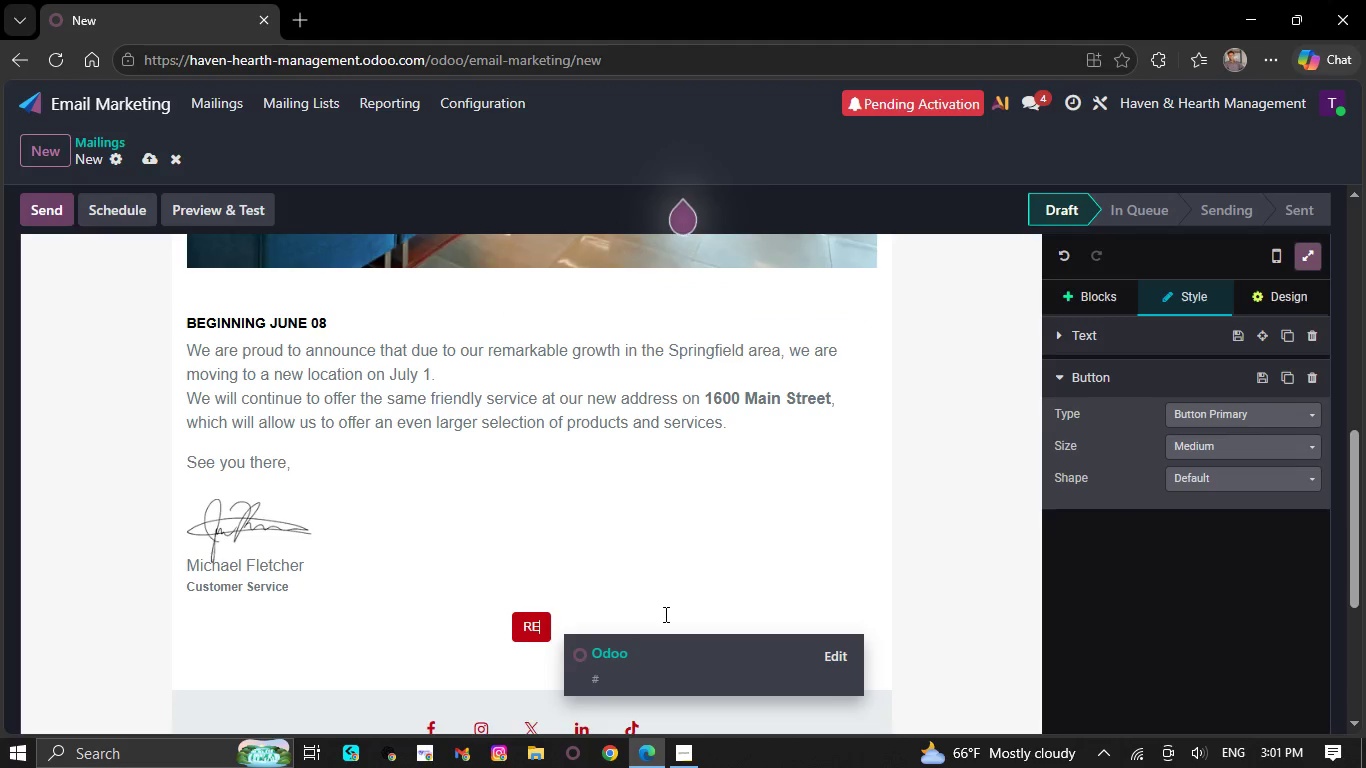 
key(Backspace)
 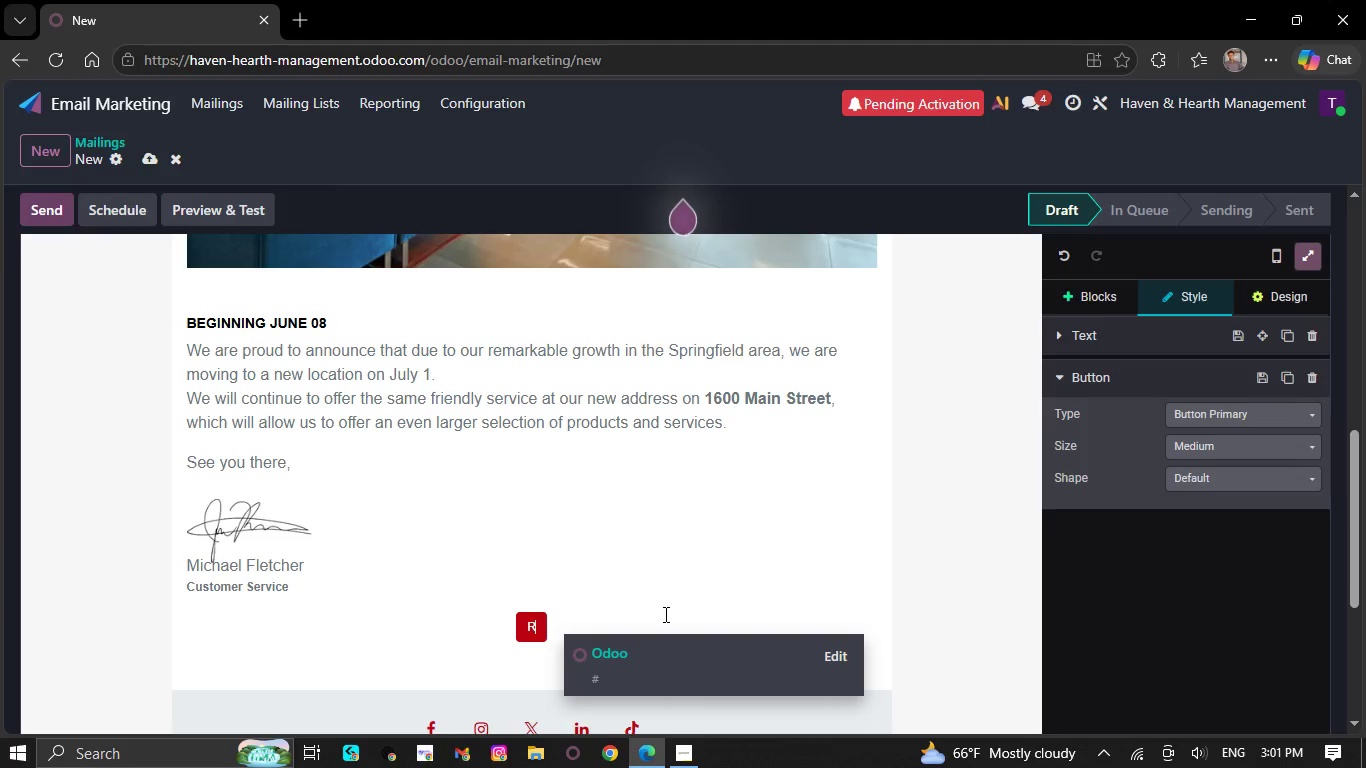 
key(Backspace)
 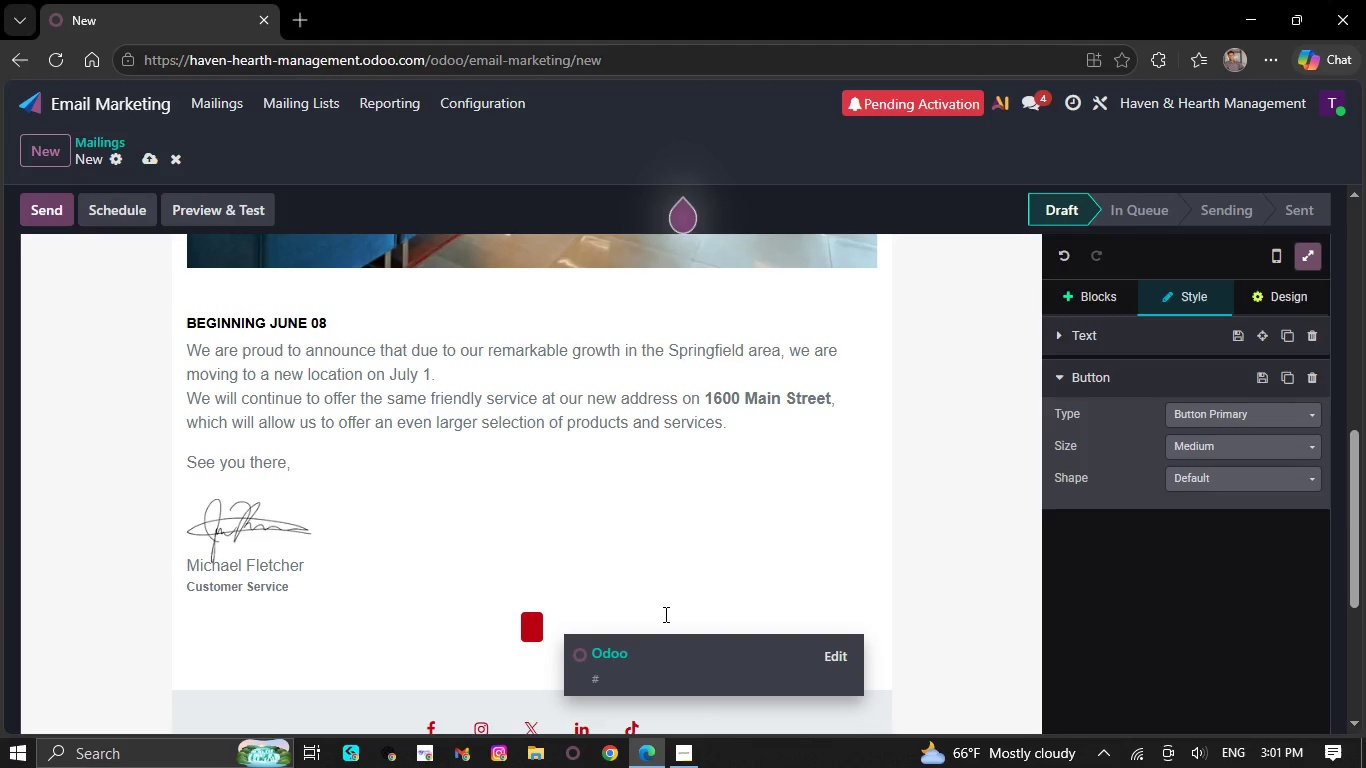 
key(Backspace)
 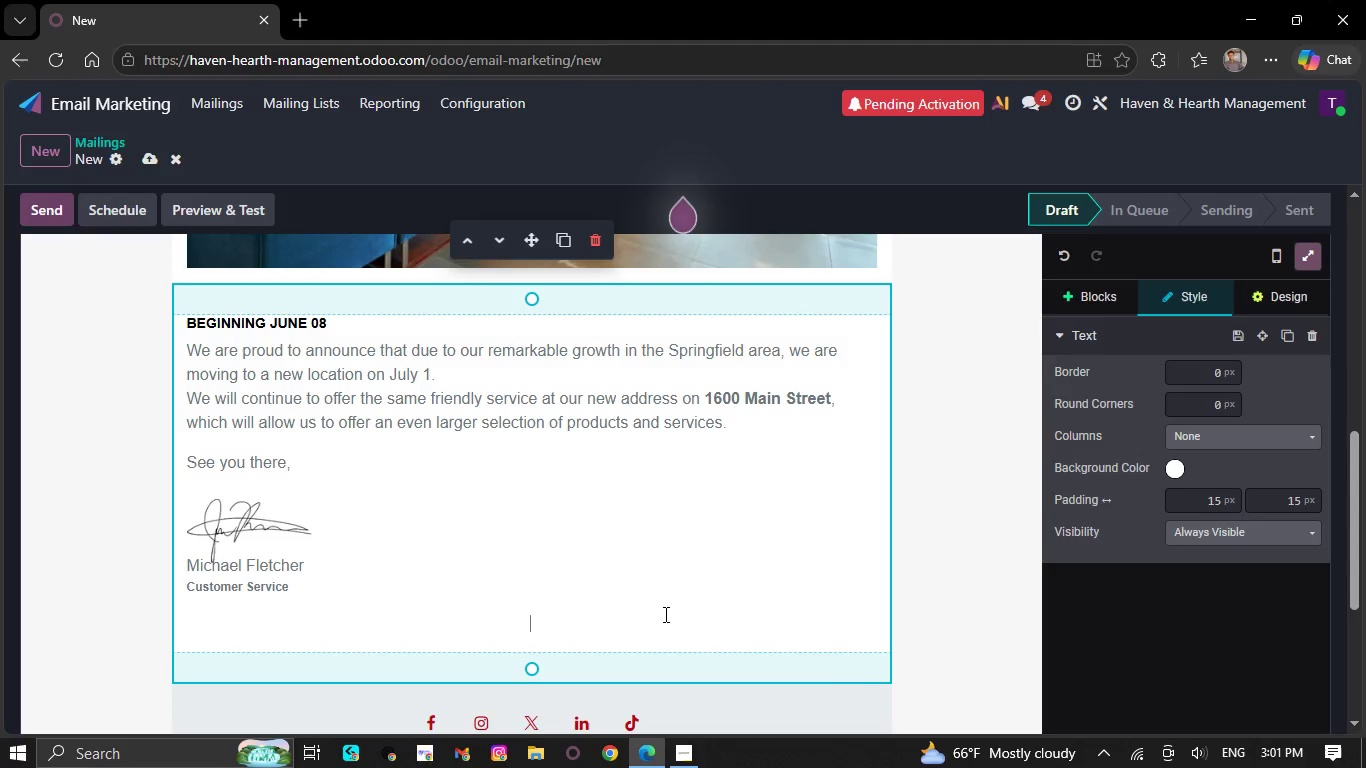 
key(Backspace)
 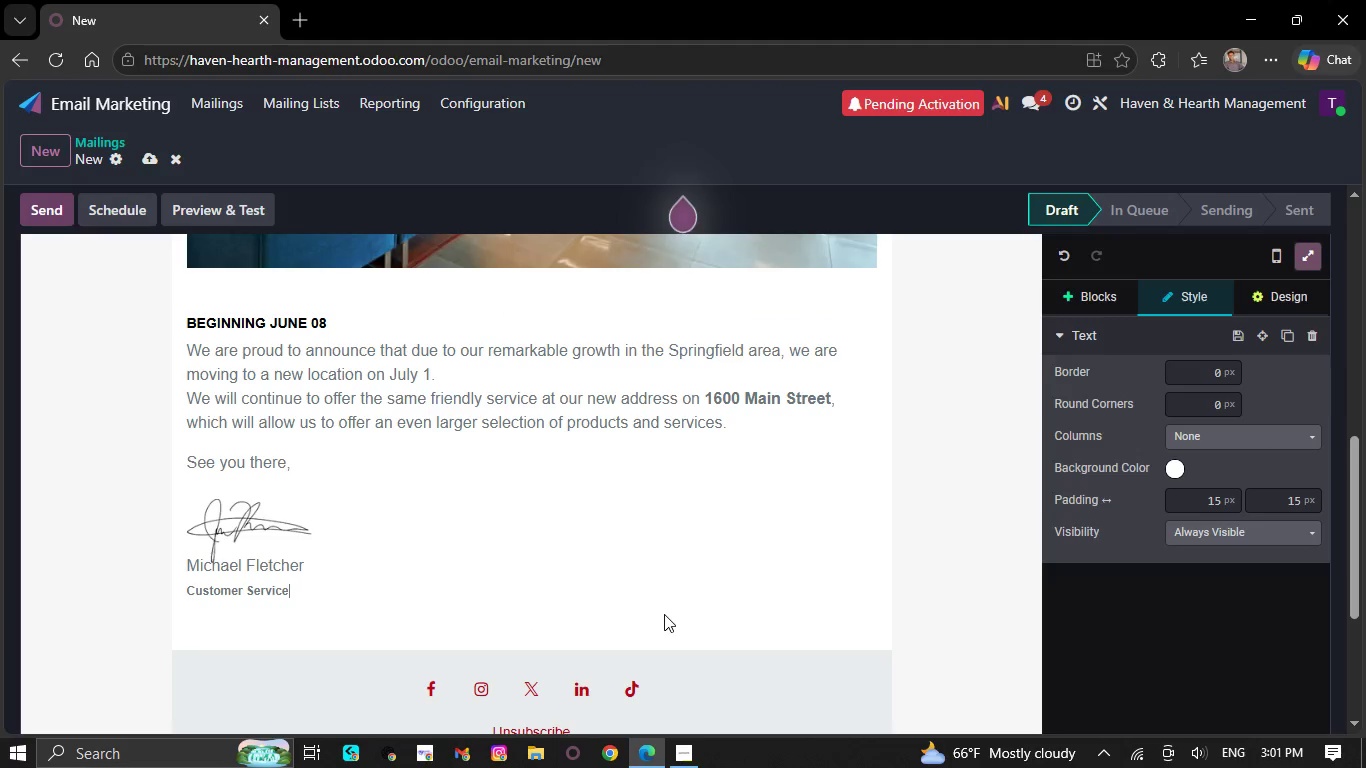 
key(Backspace)
 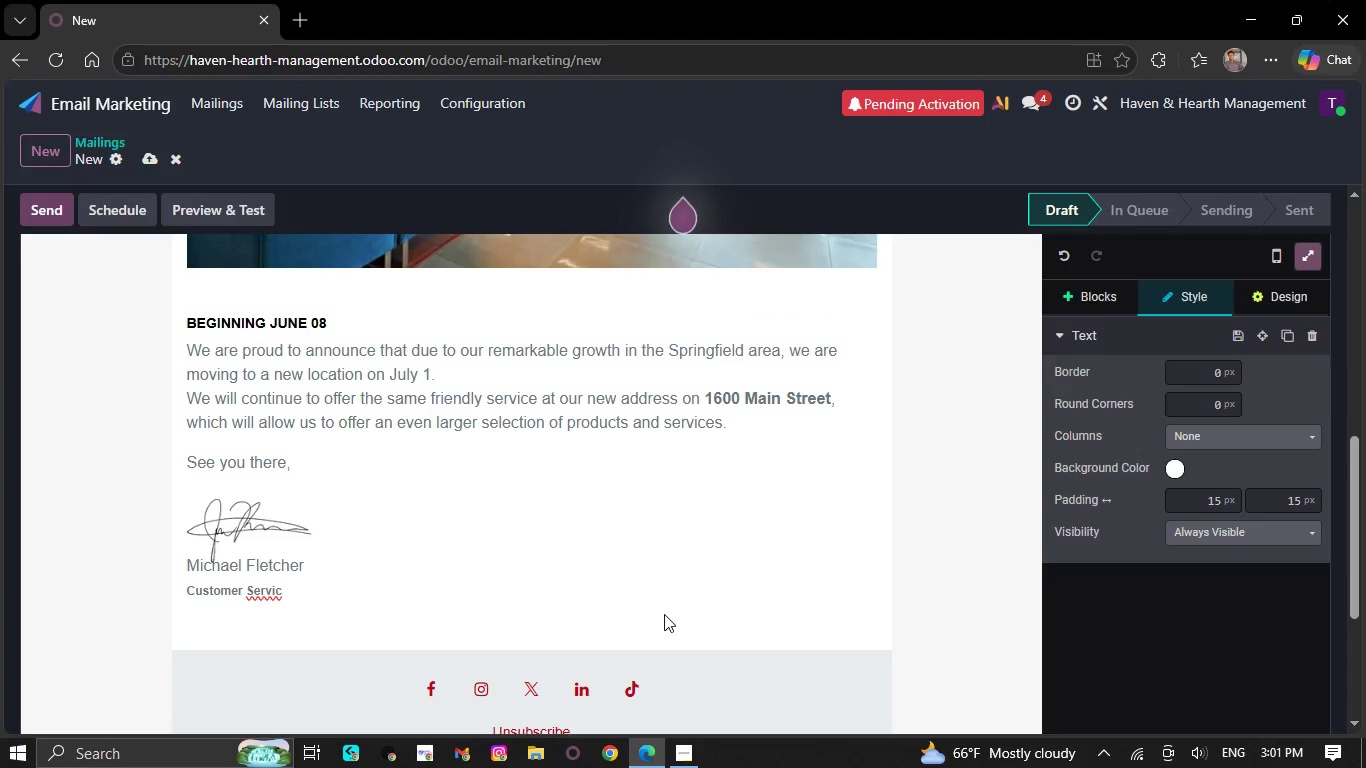 
key(Backspace)
 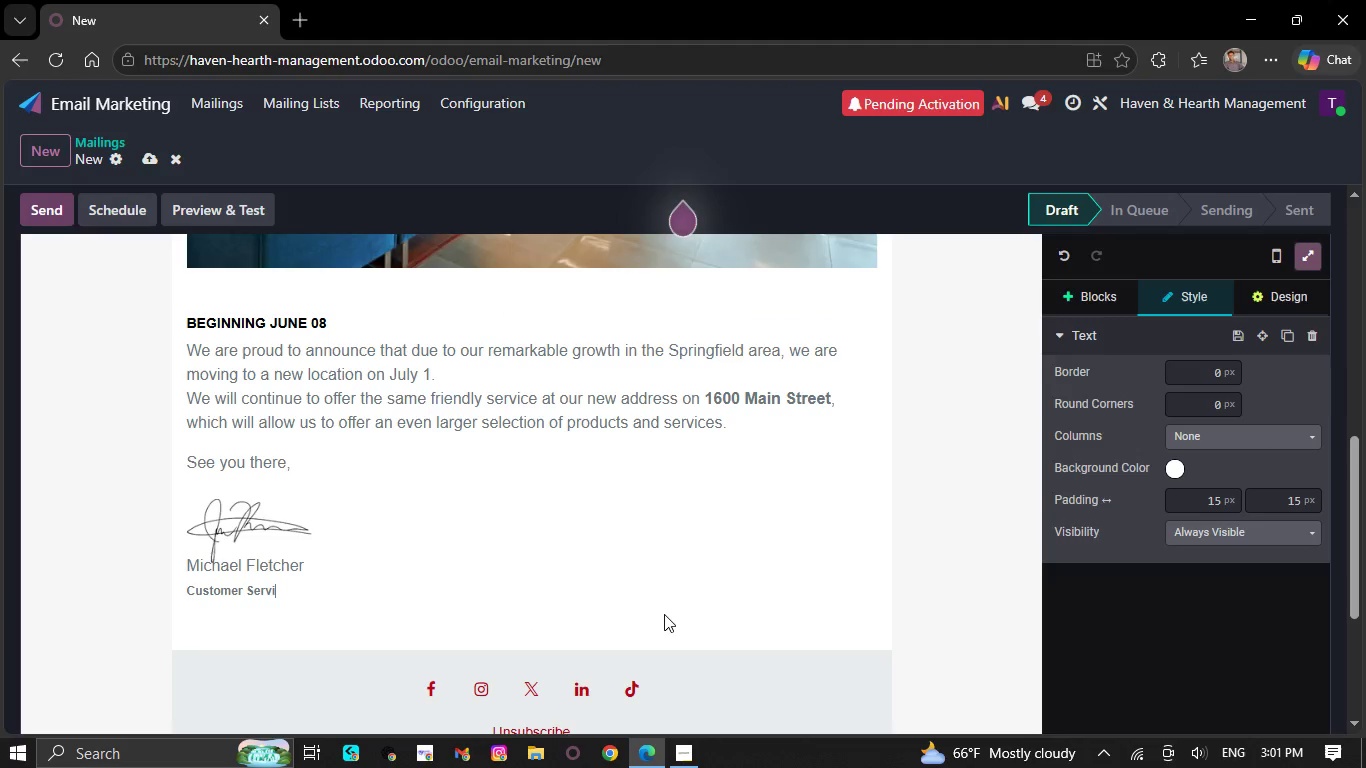 
key(Backspace)
 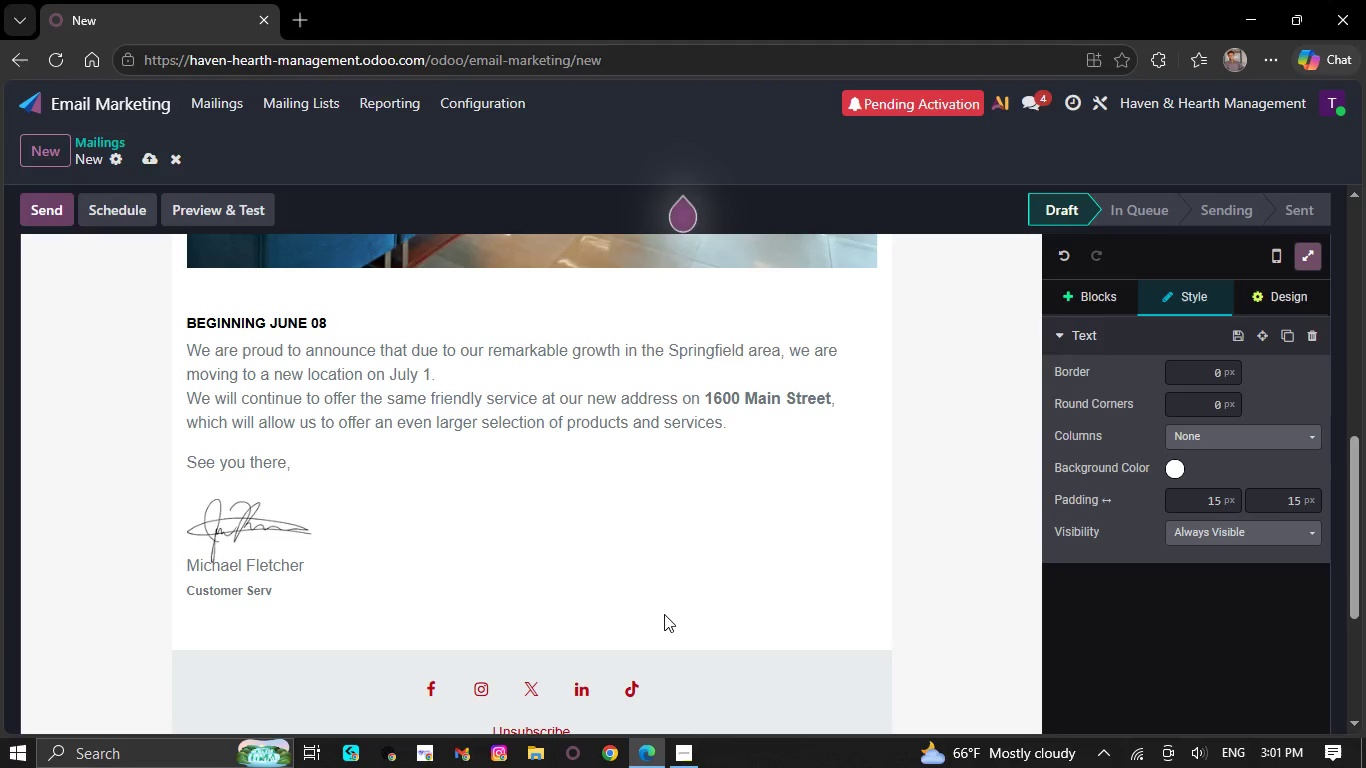 
key(Backspace)
 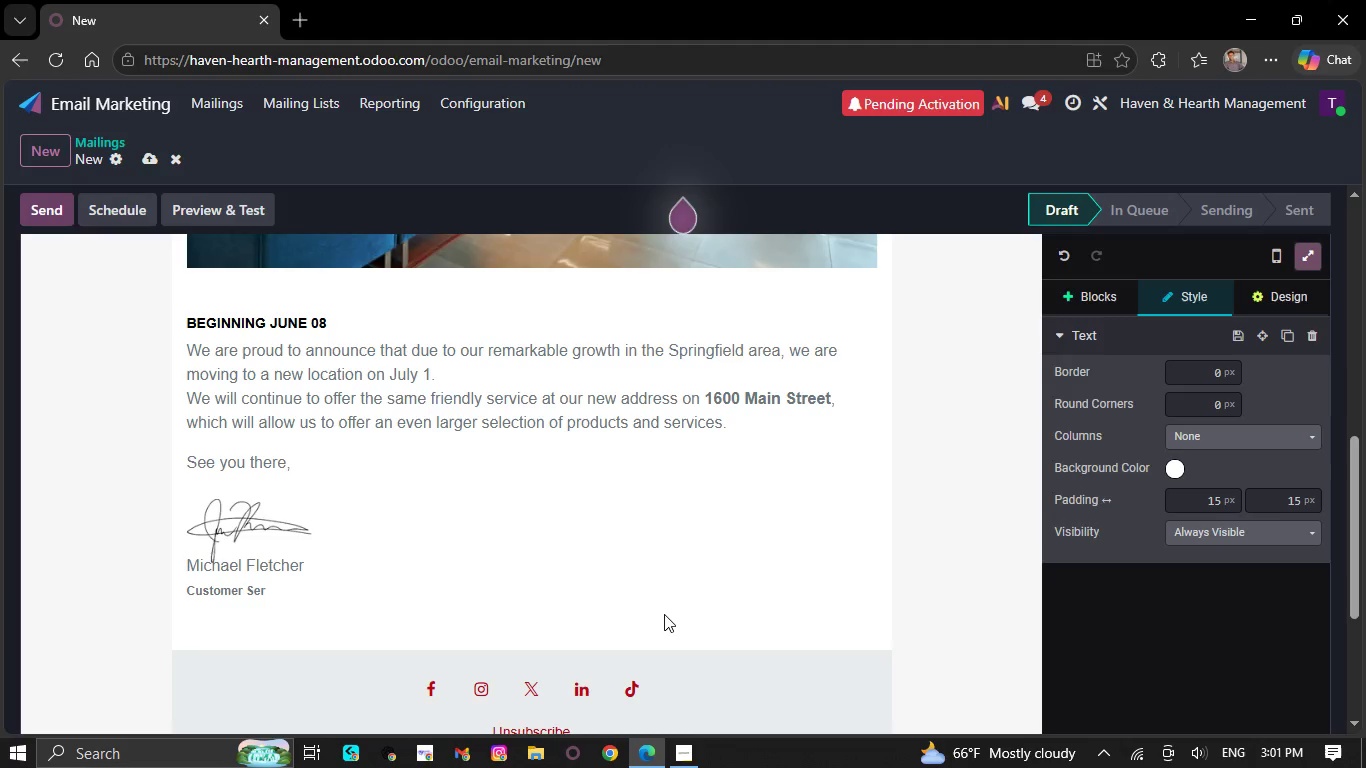 
key(Backspace)
 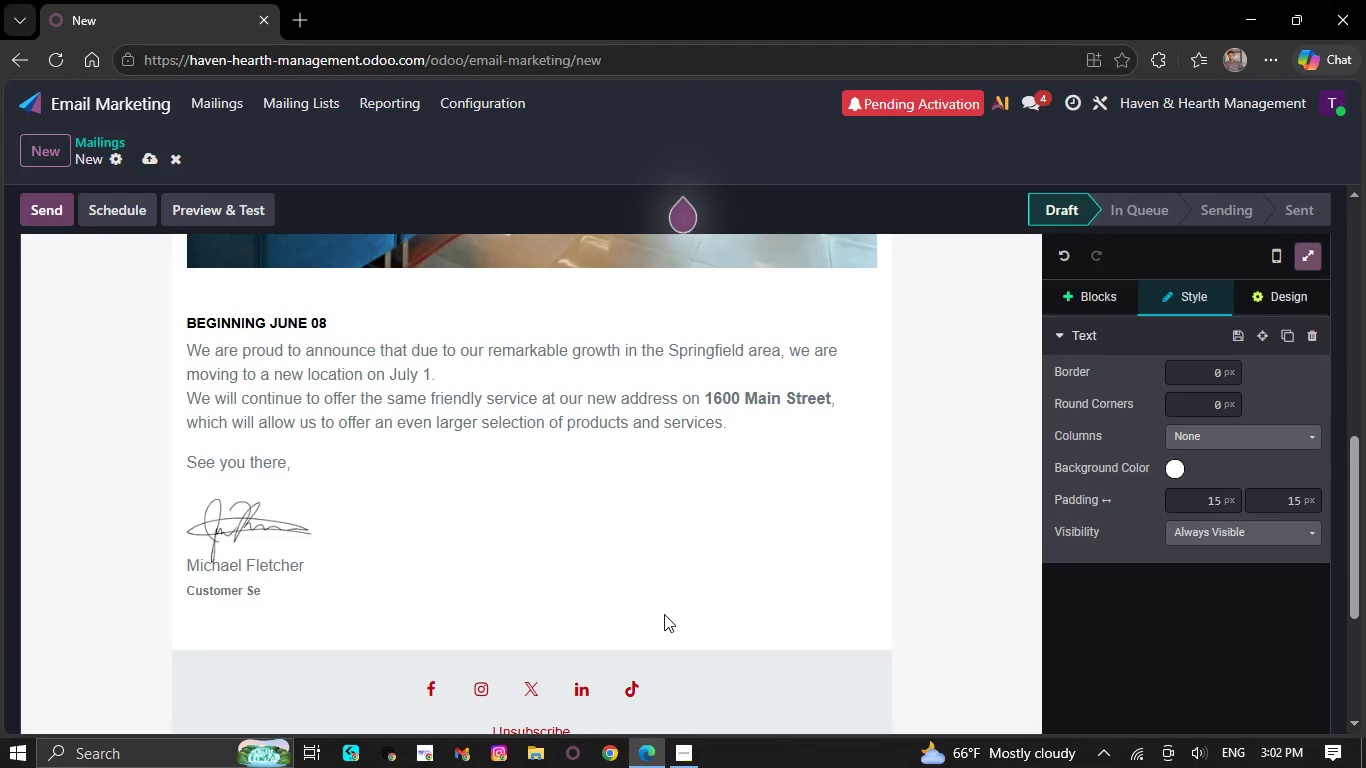 
key(Backspace)
 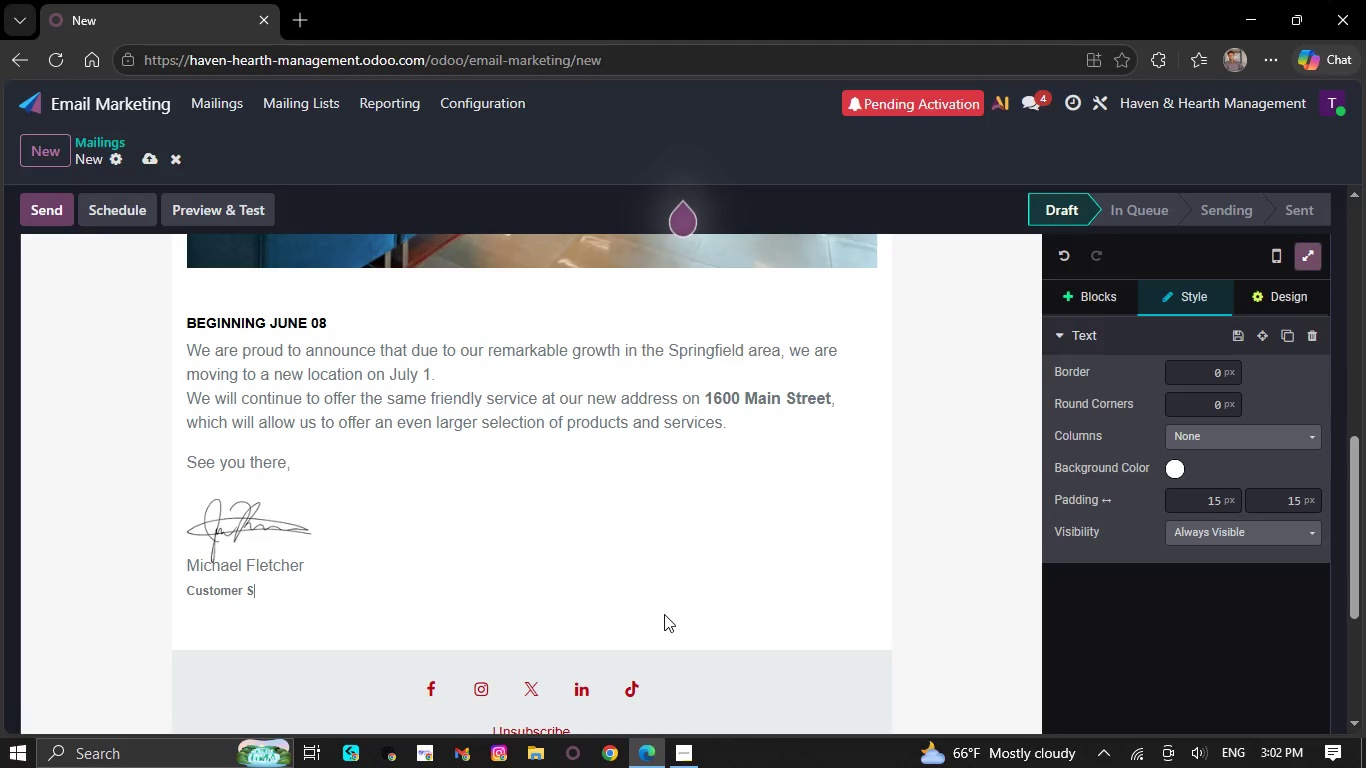 
key(Backspace)
 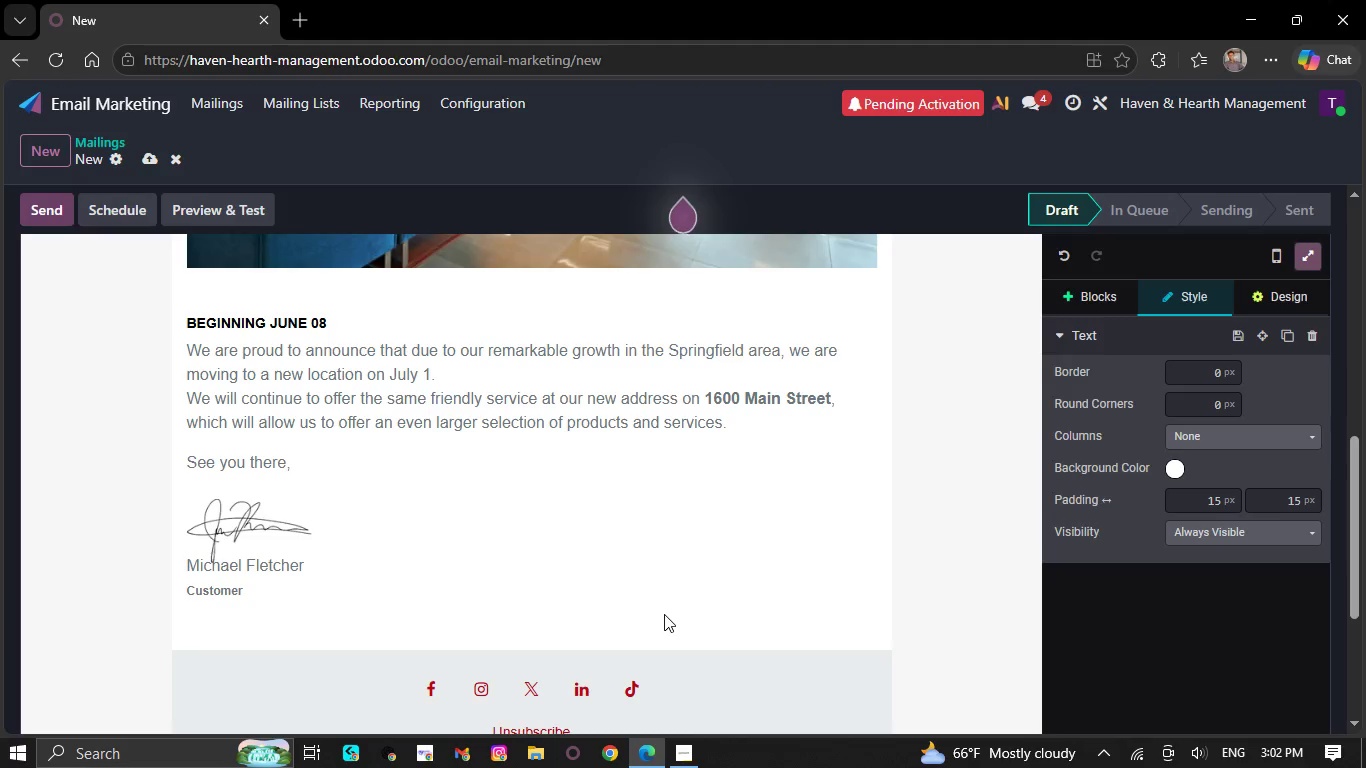 
key(Backspace)
 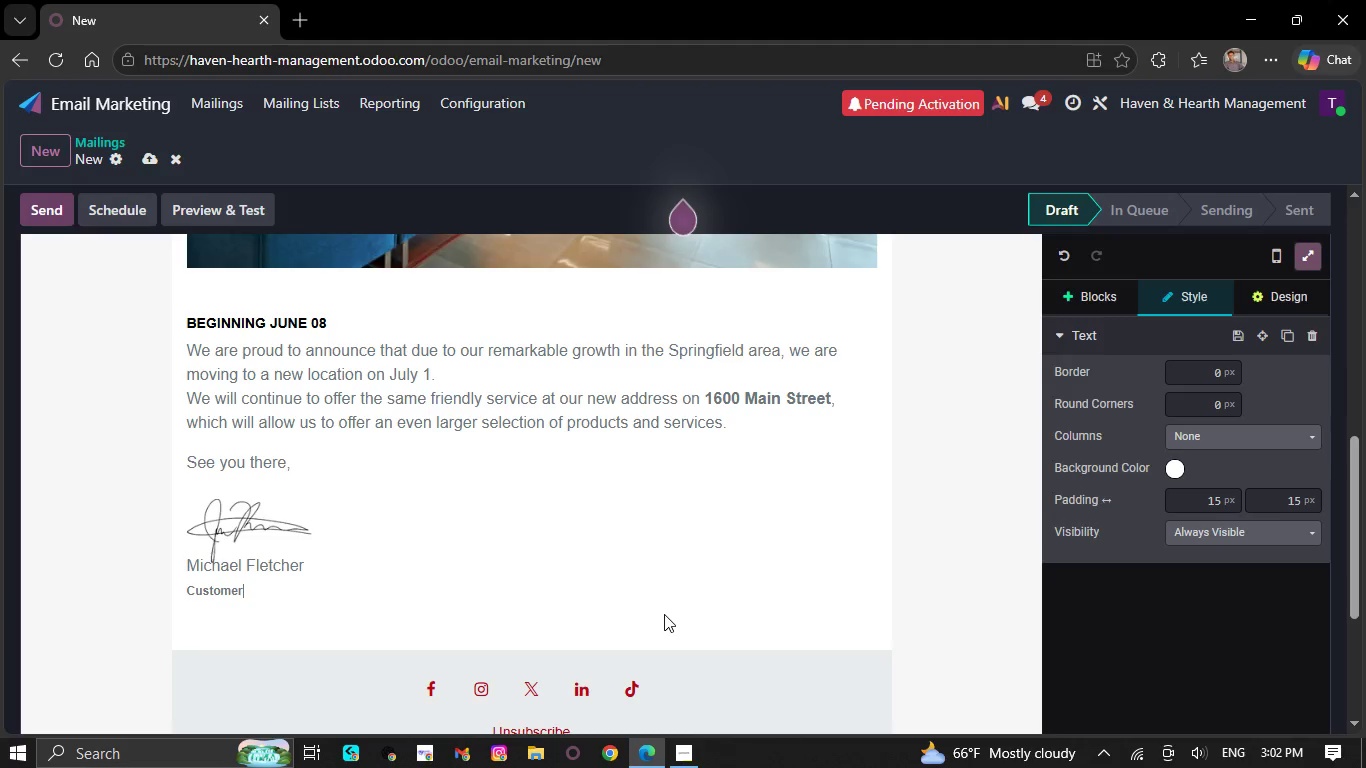 
key(Backspace)
 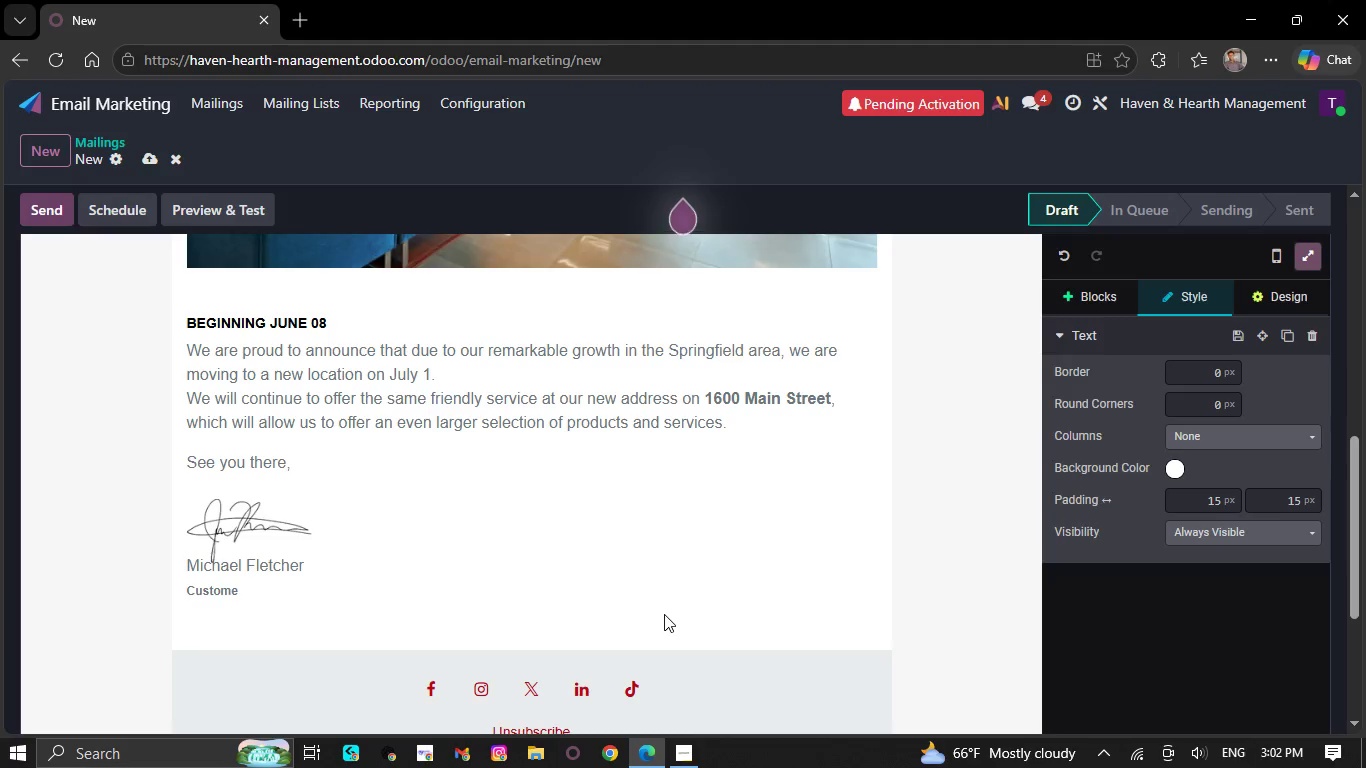 
key(Backspace)
 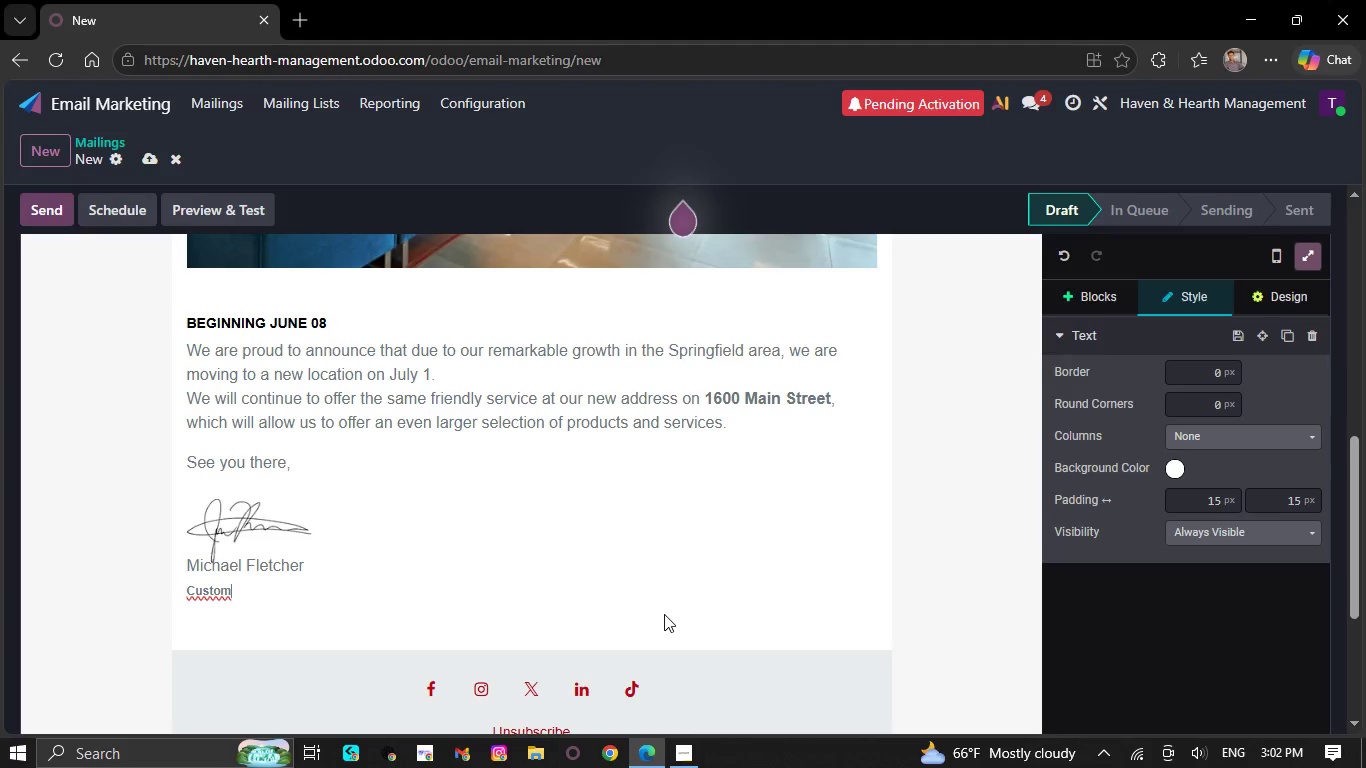 
key(Backspace)
 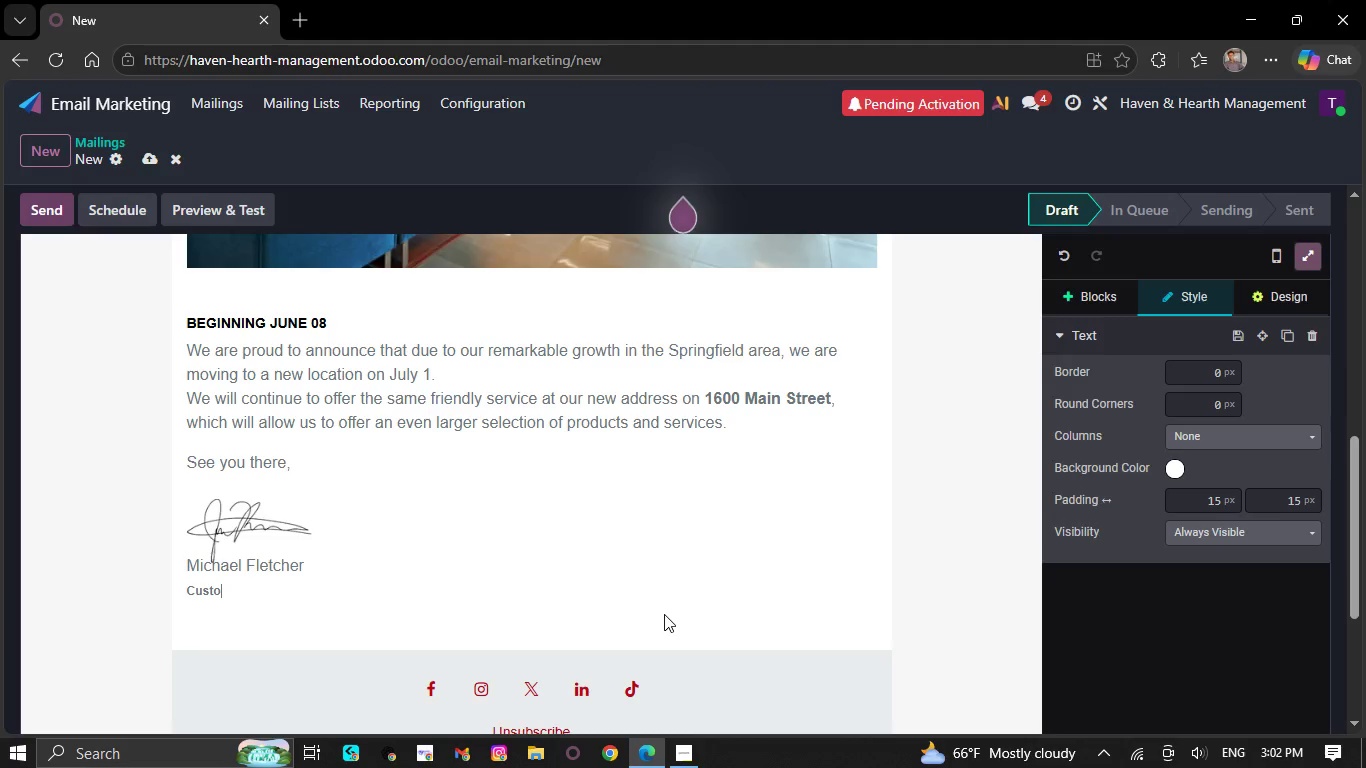 
key(Backspace)
 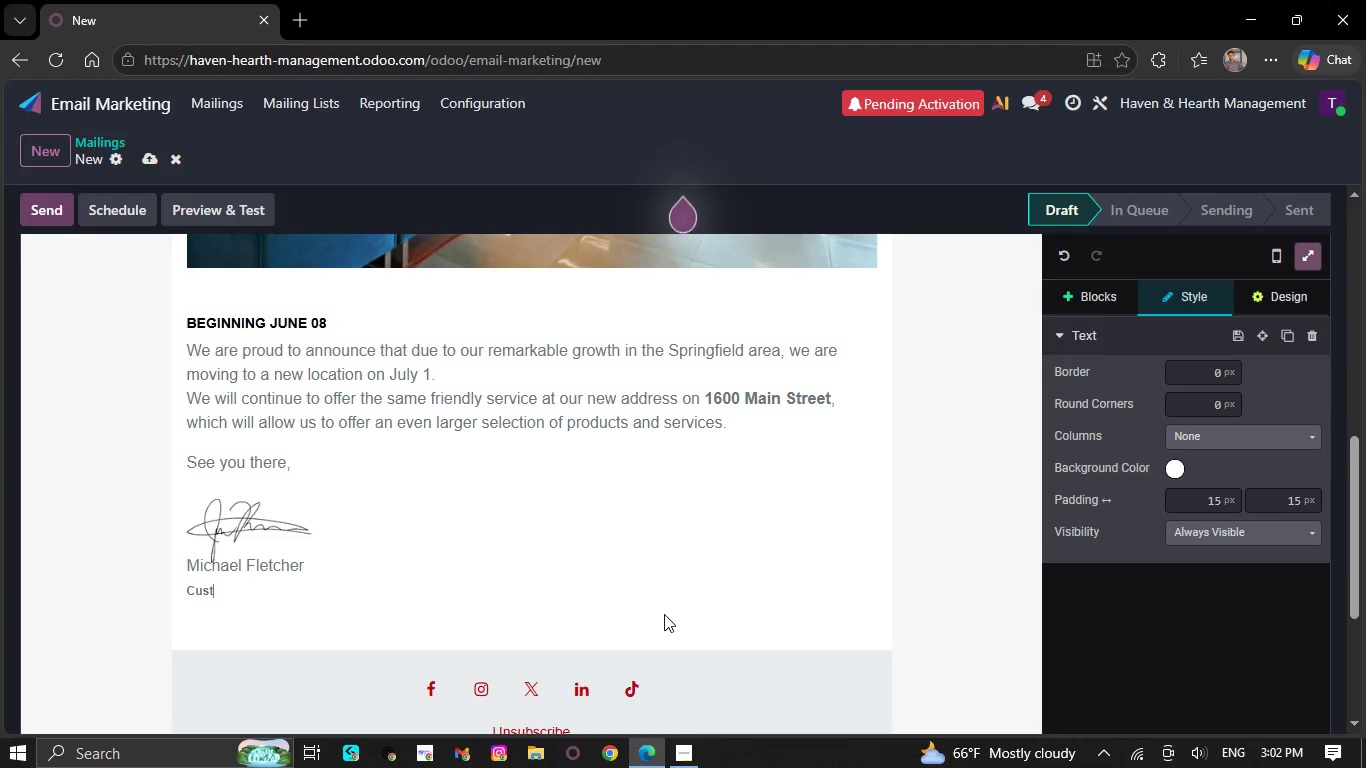 
key(Backspace)
 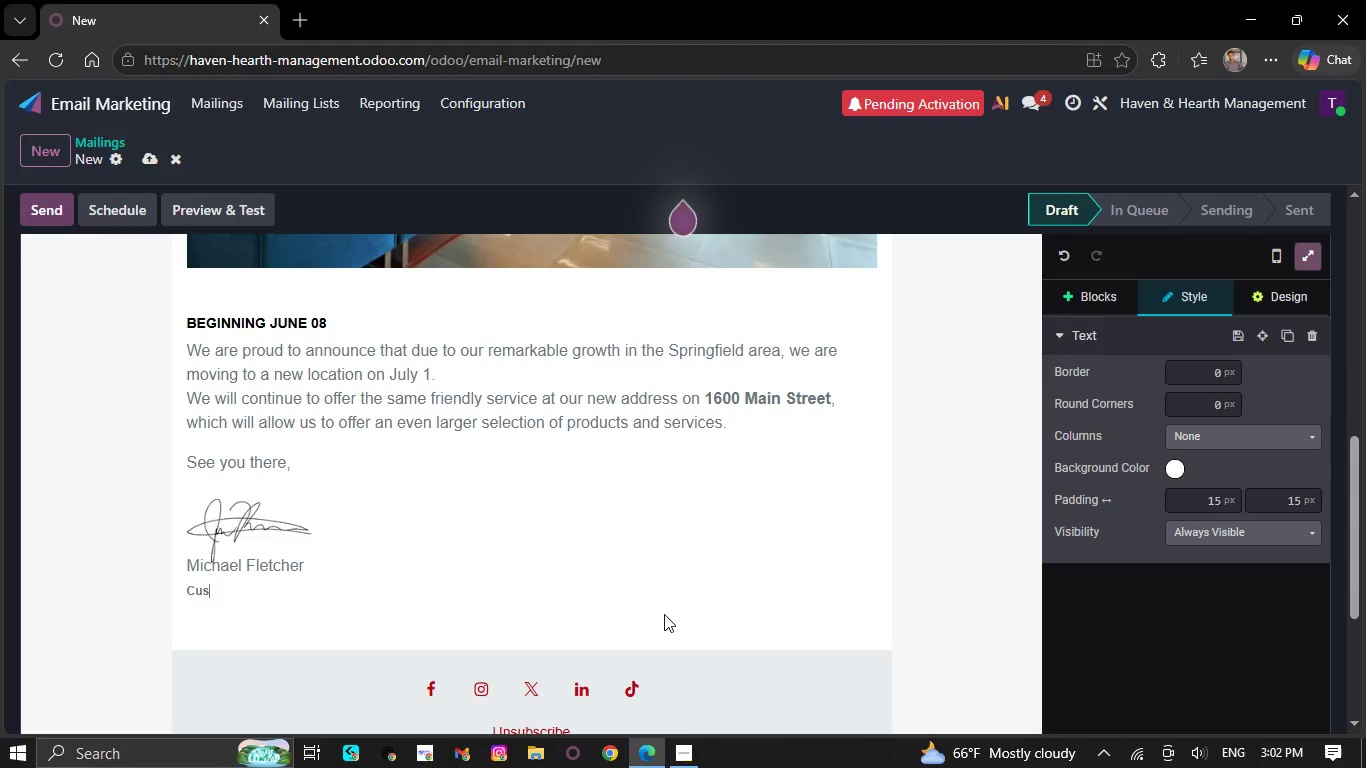 
key(Backspace)
 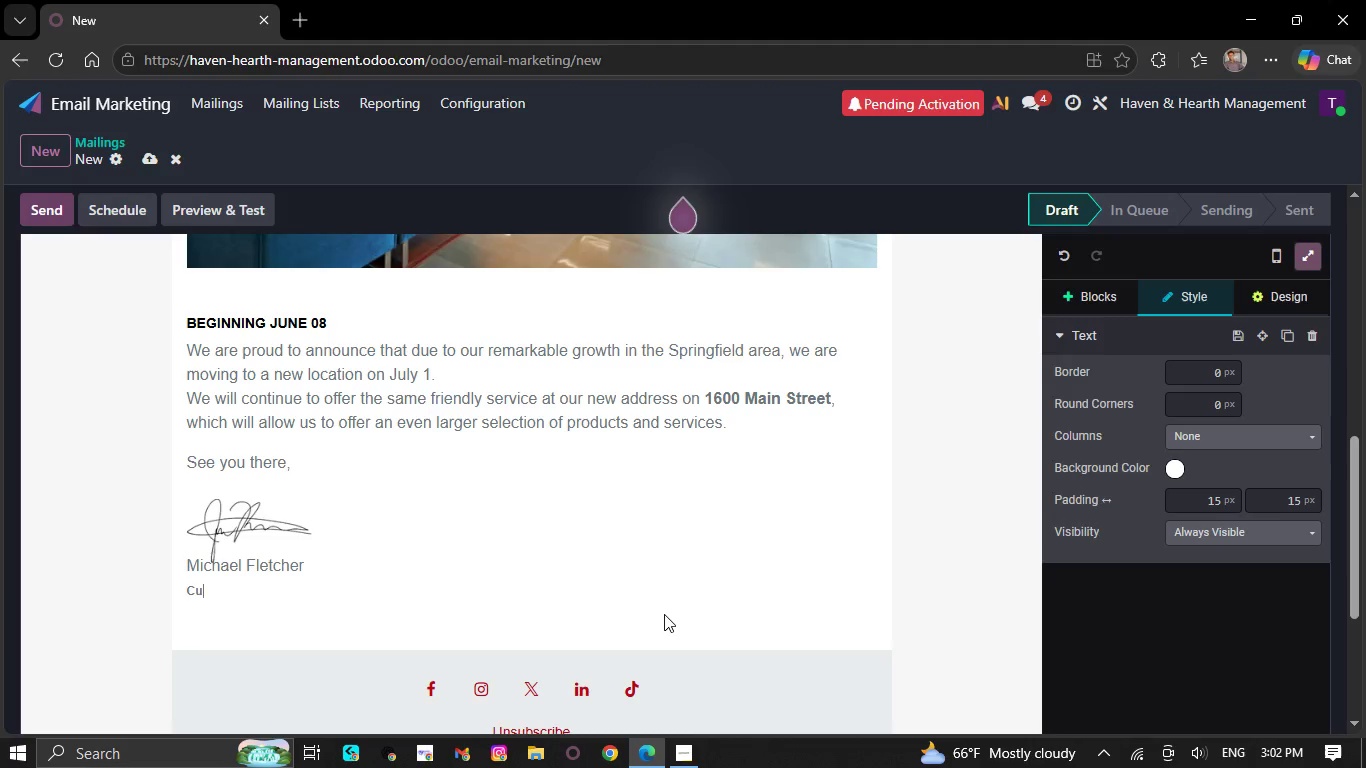 
key(Backspace)
 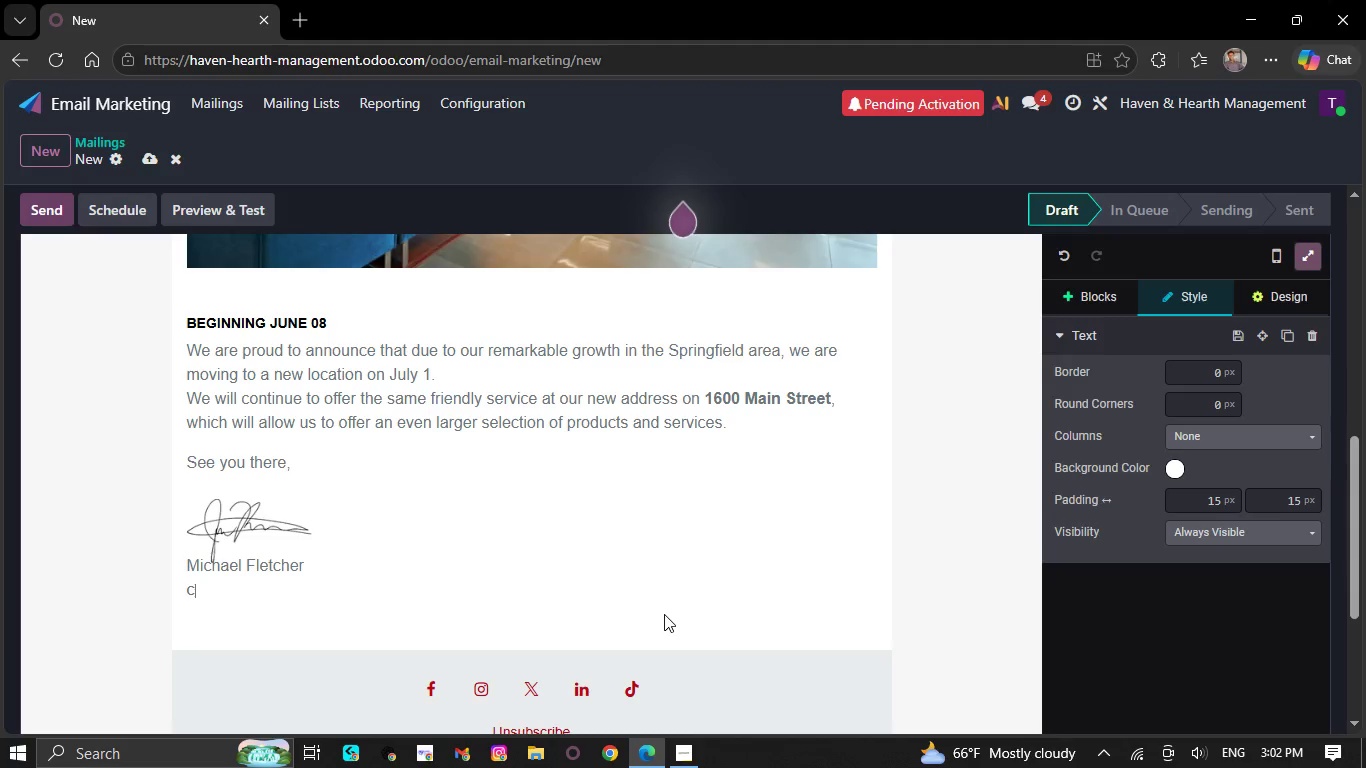 
key(Backspace)
 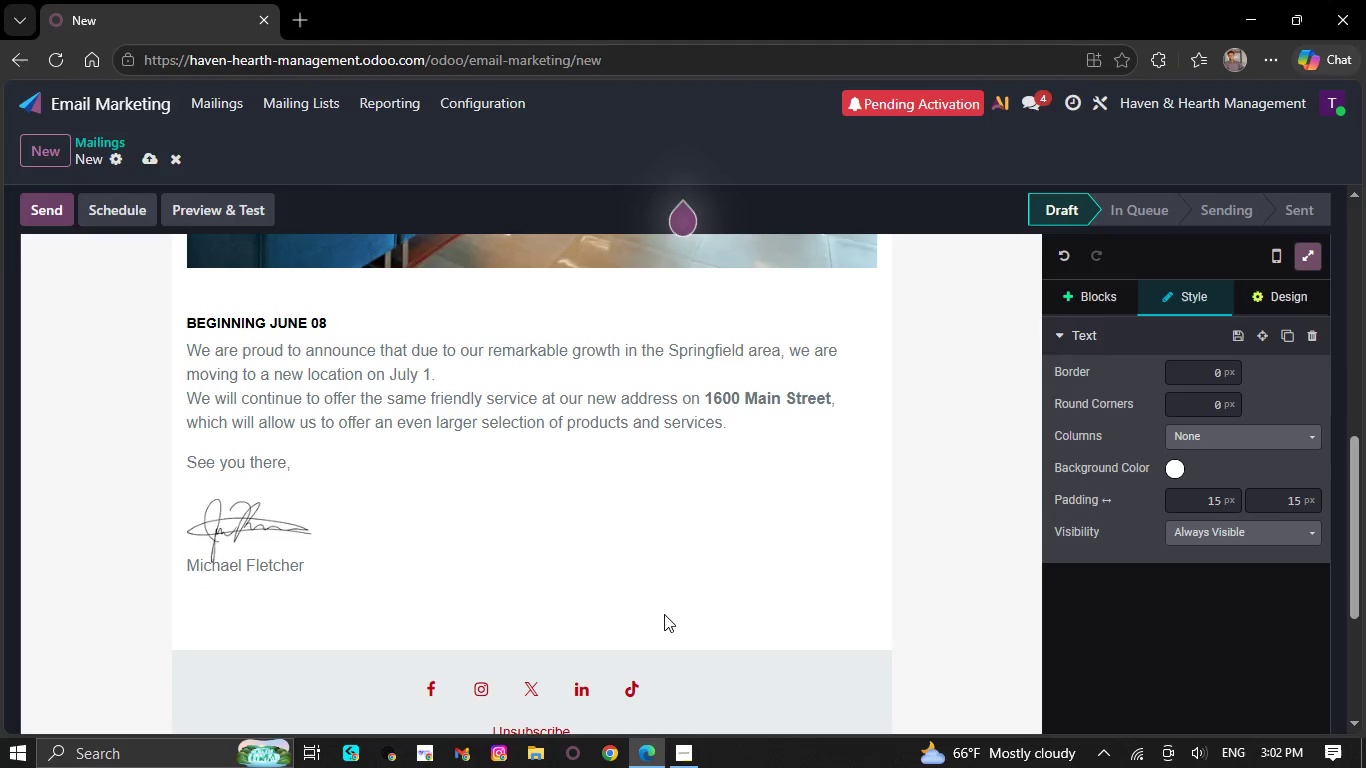 
key(Backspace)
 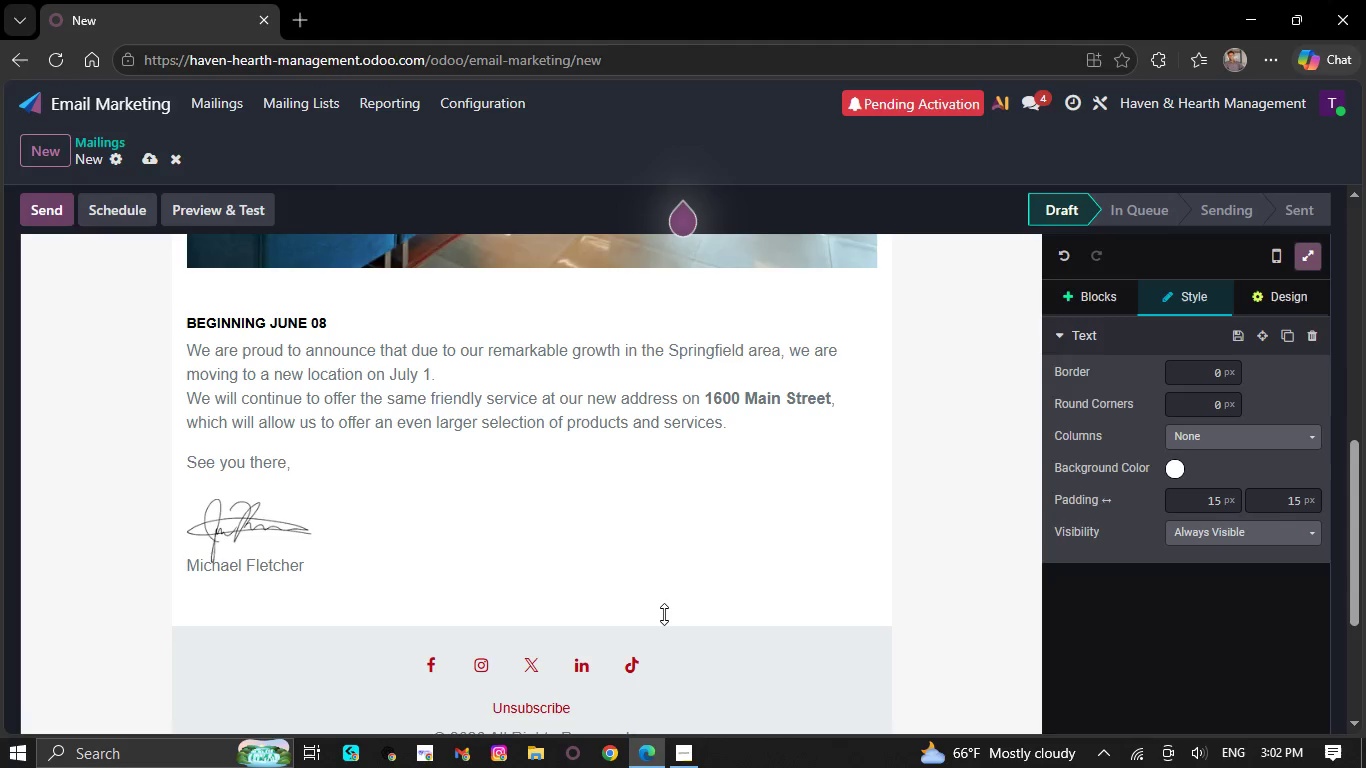 
key(Backspace)
 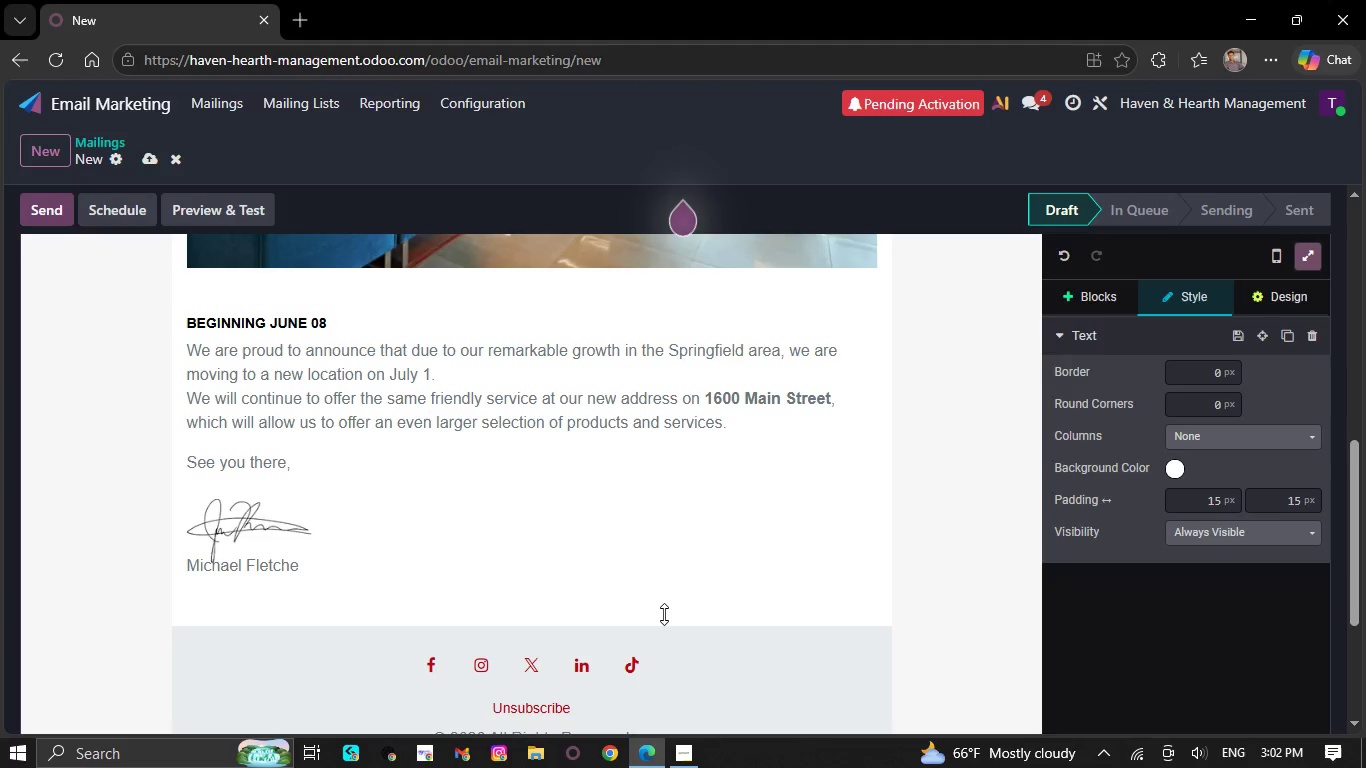 
key(Backspace)
 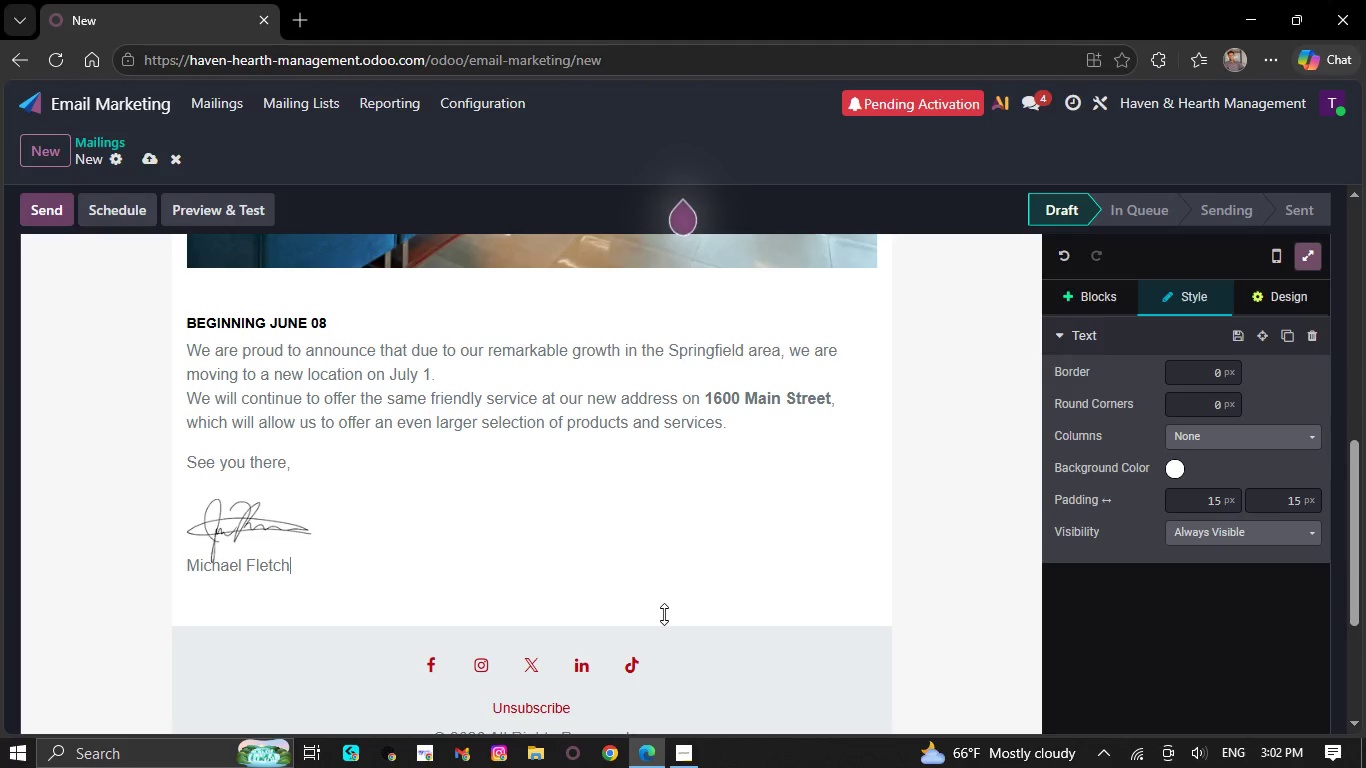 
key(Backspace)
 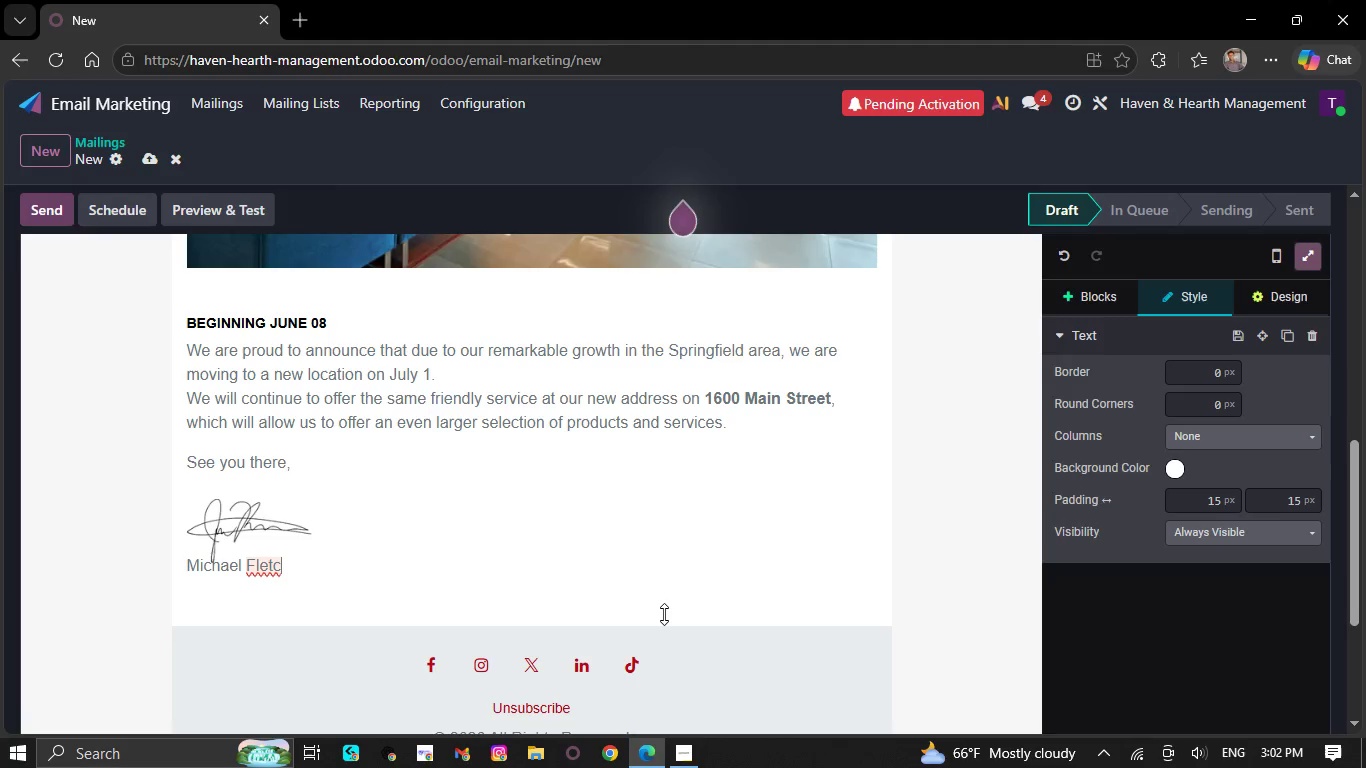 
wait(7.3)
 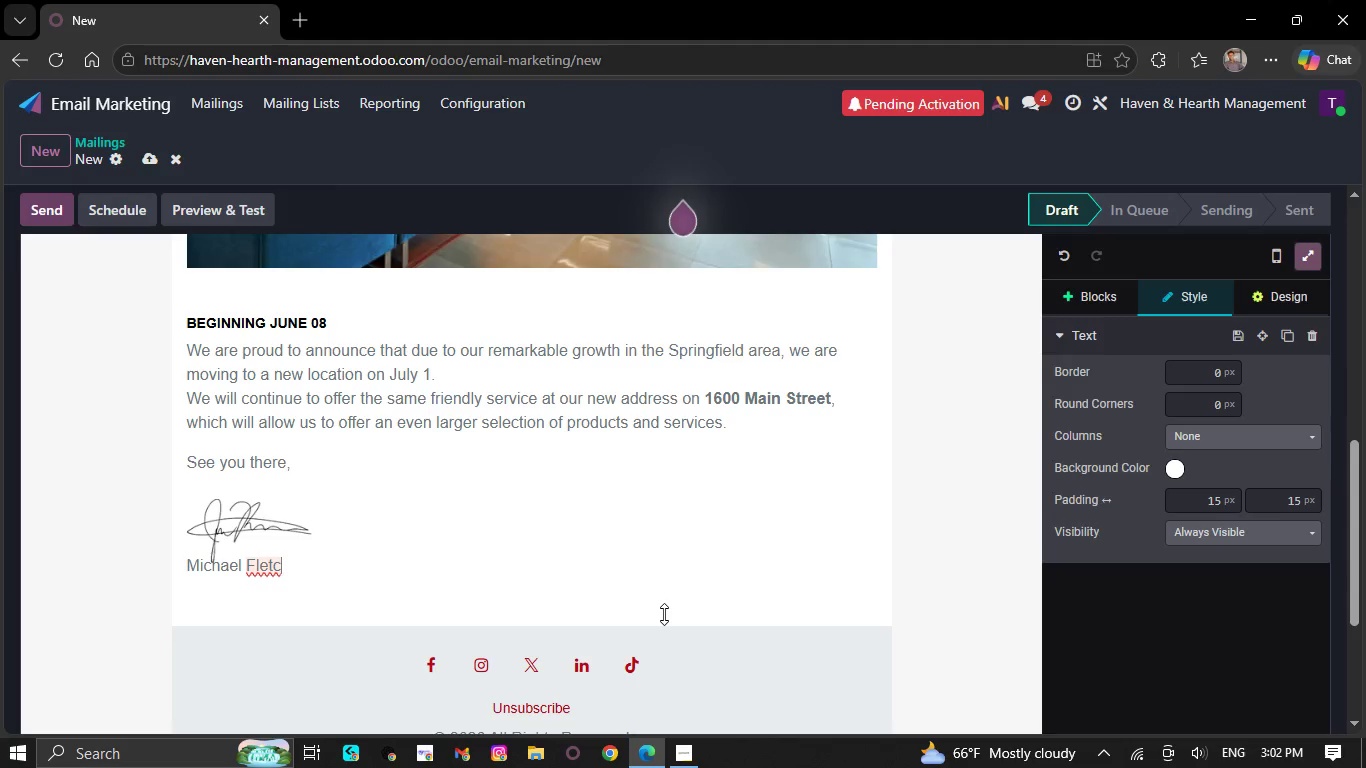 
key(Backspace)
 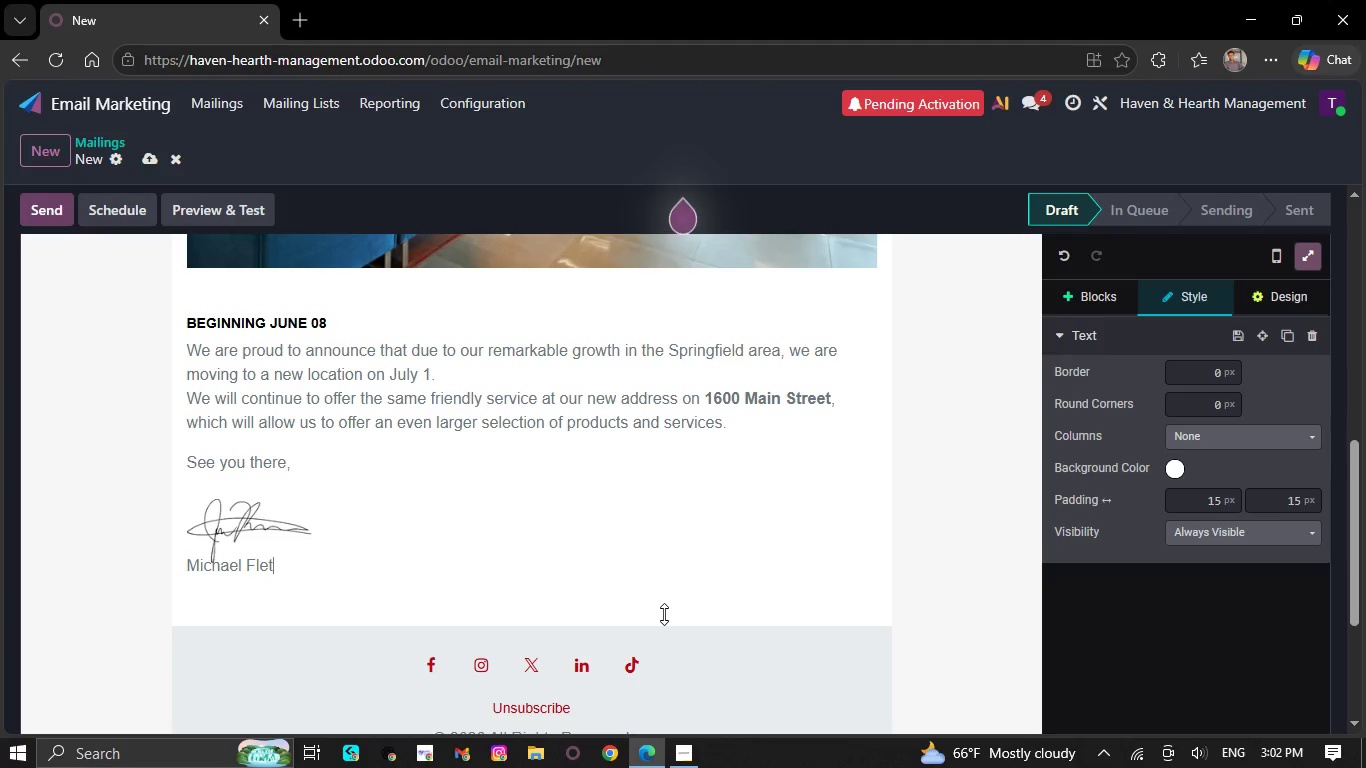 
key(Backspace)
 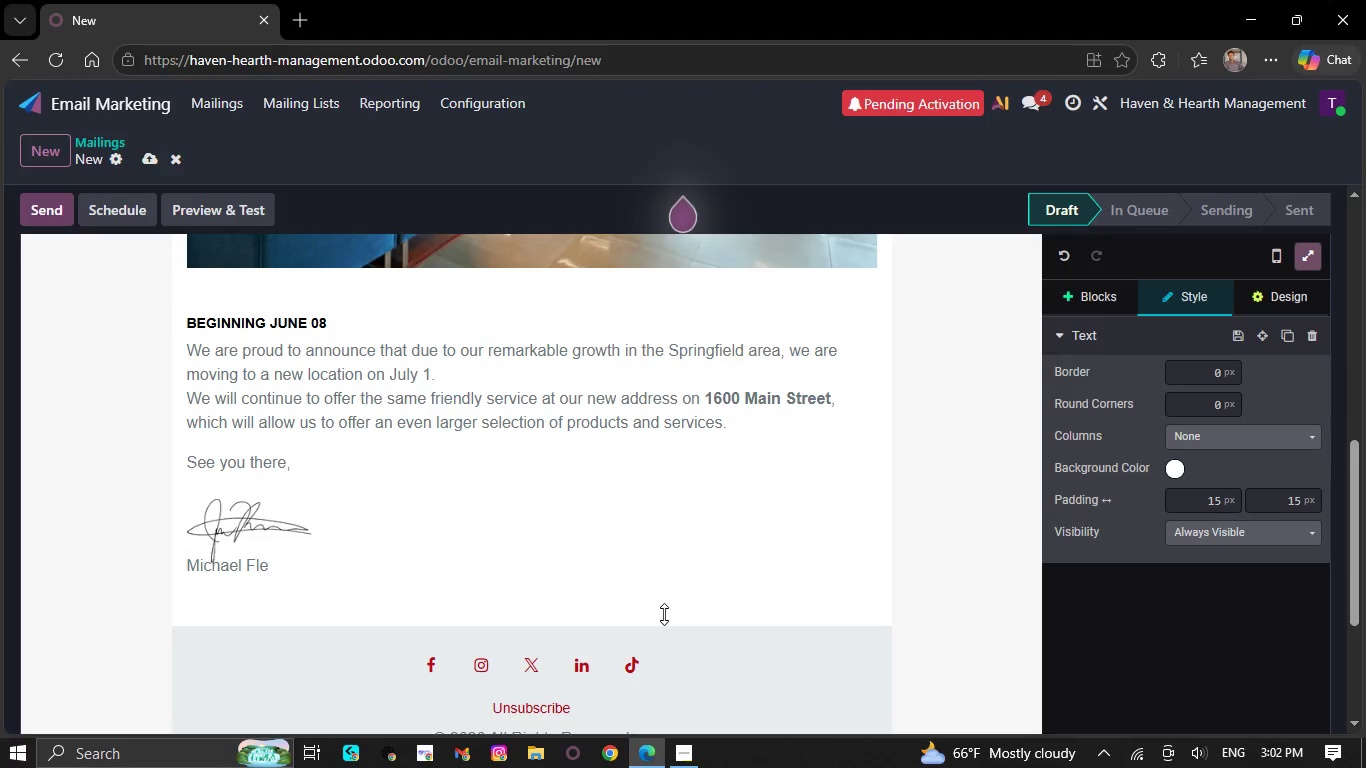 
key(Backspace)
 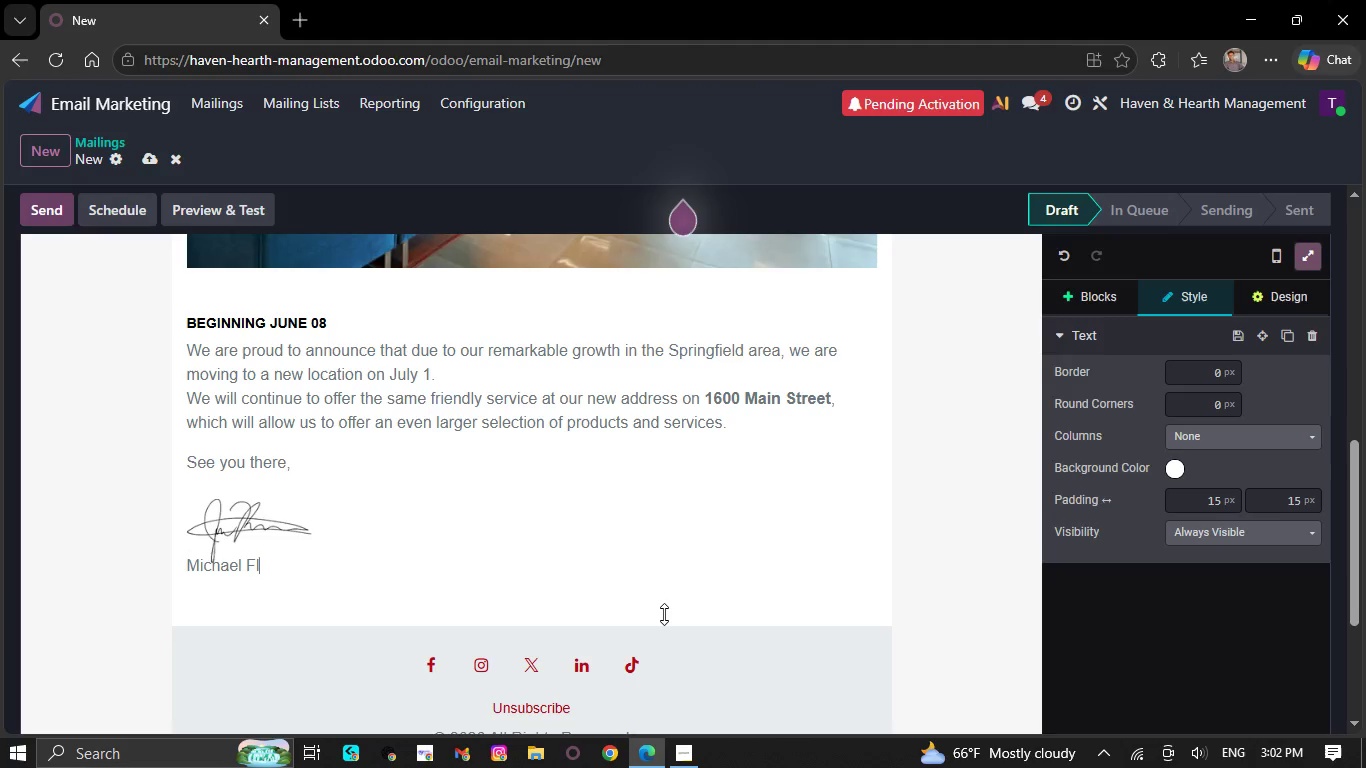 
key(Backspace)
 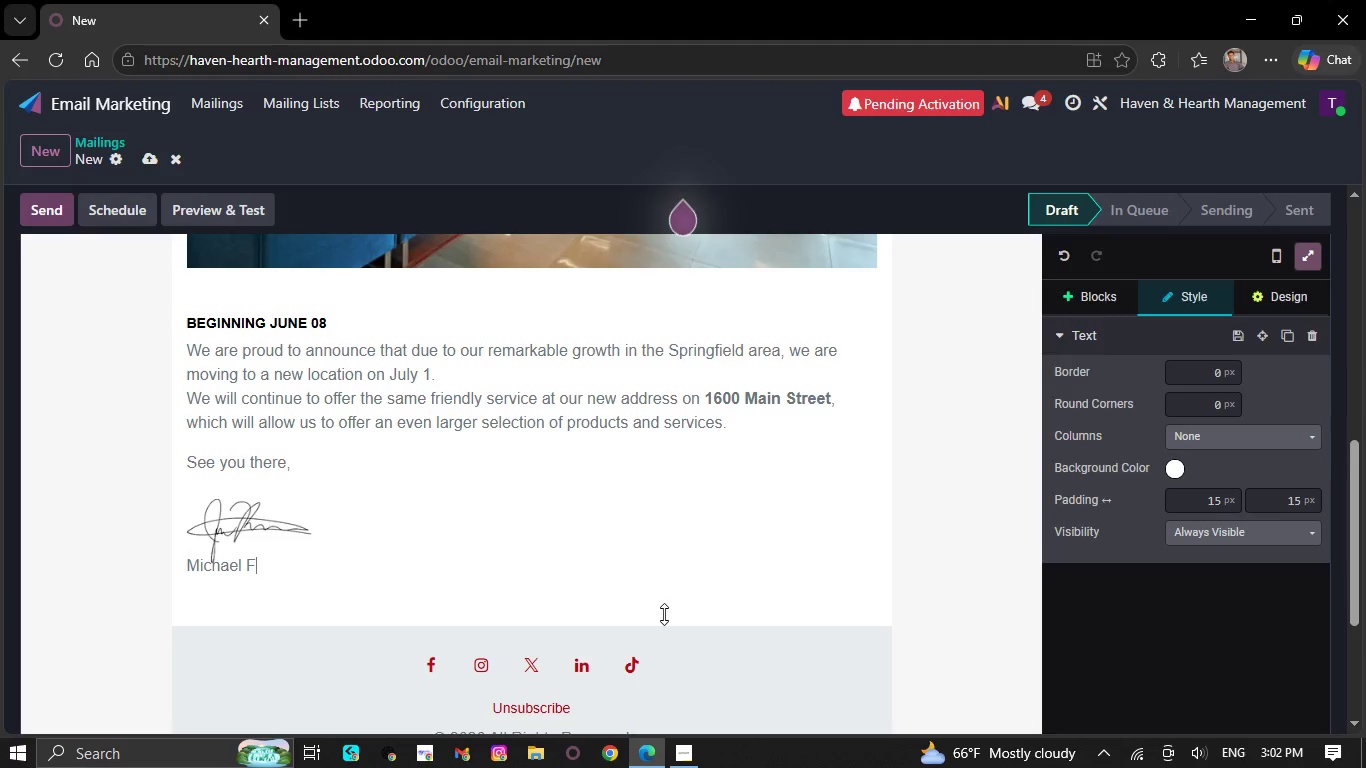 
key(Backspace)
 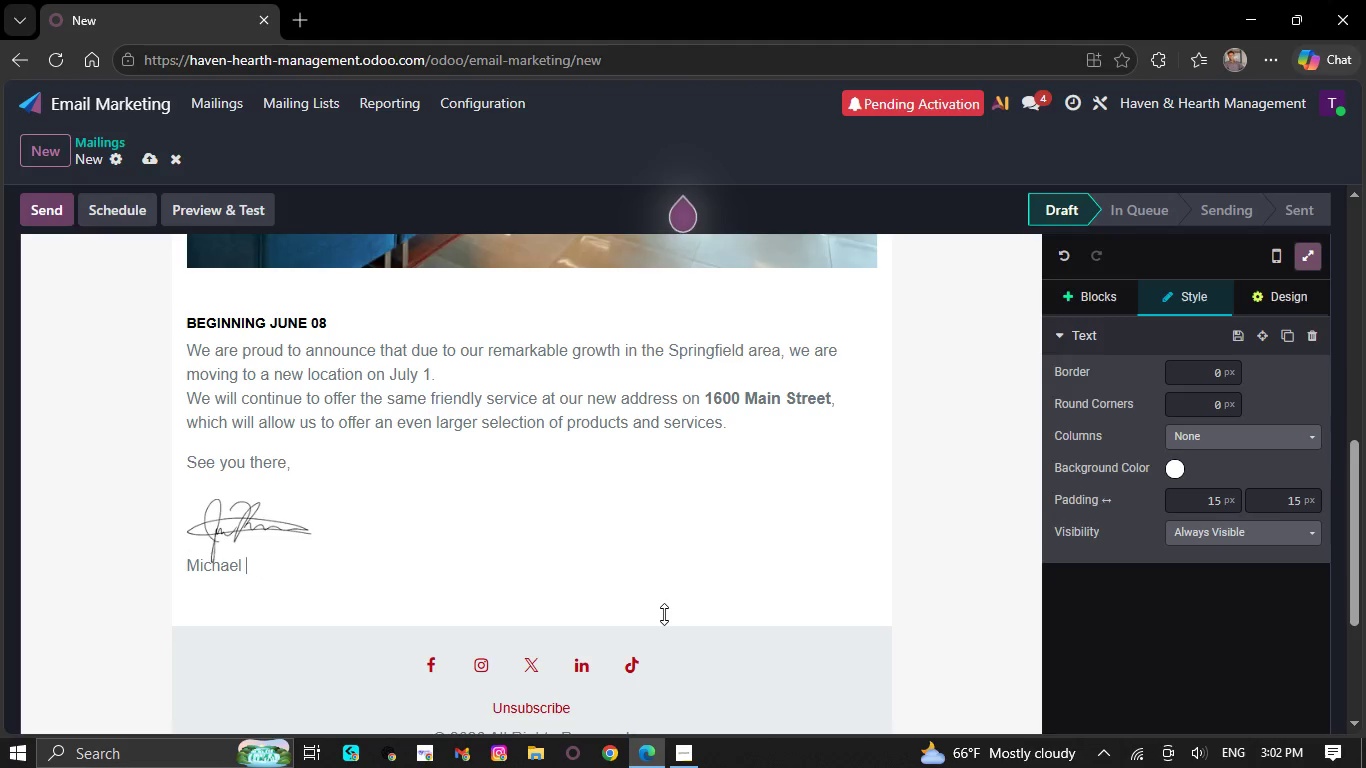 
key(Backspace)
 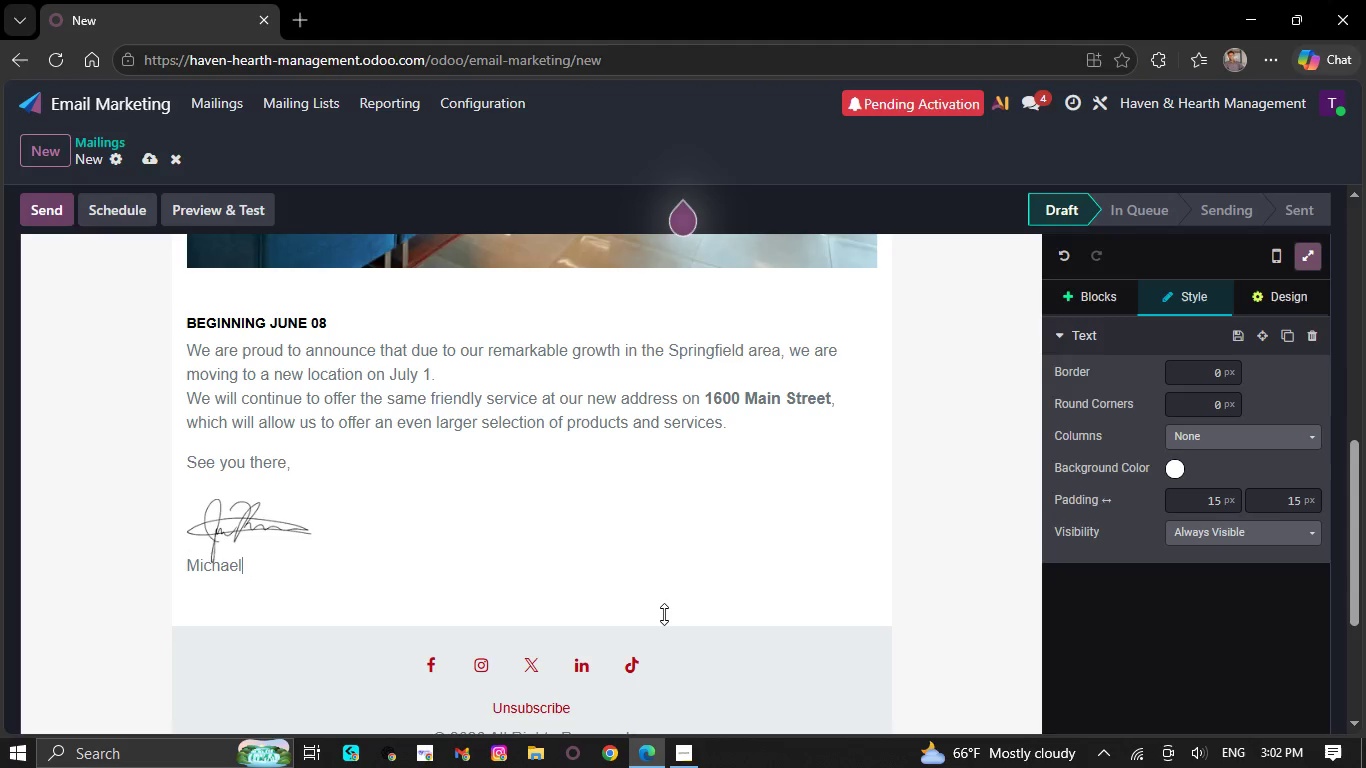 
key(Backspace)
 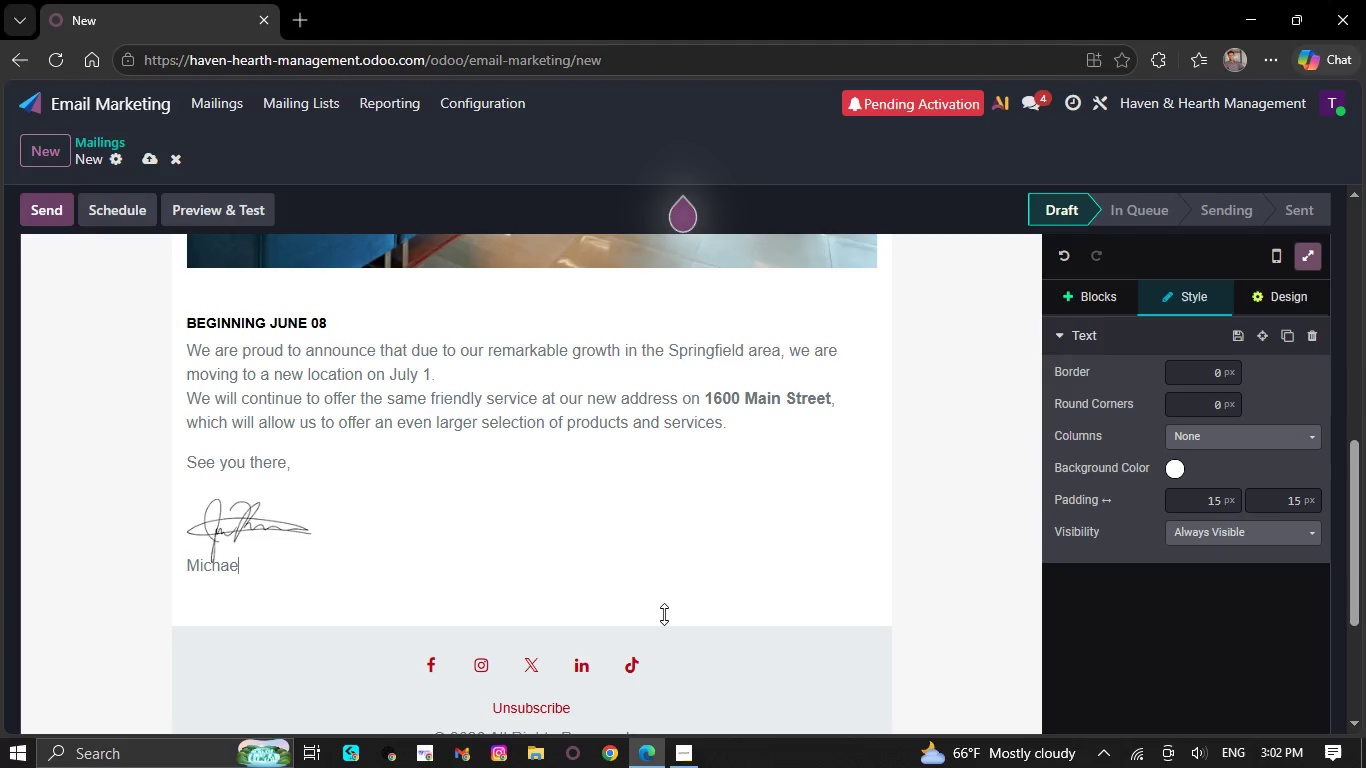 
key(Backspace)
 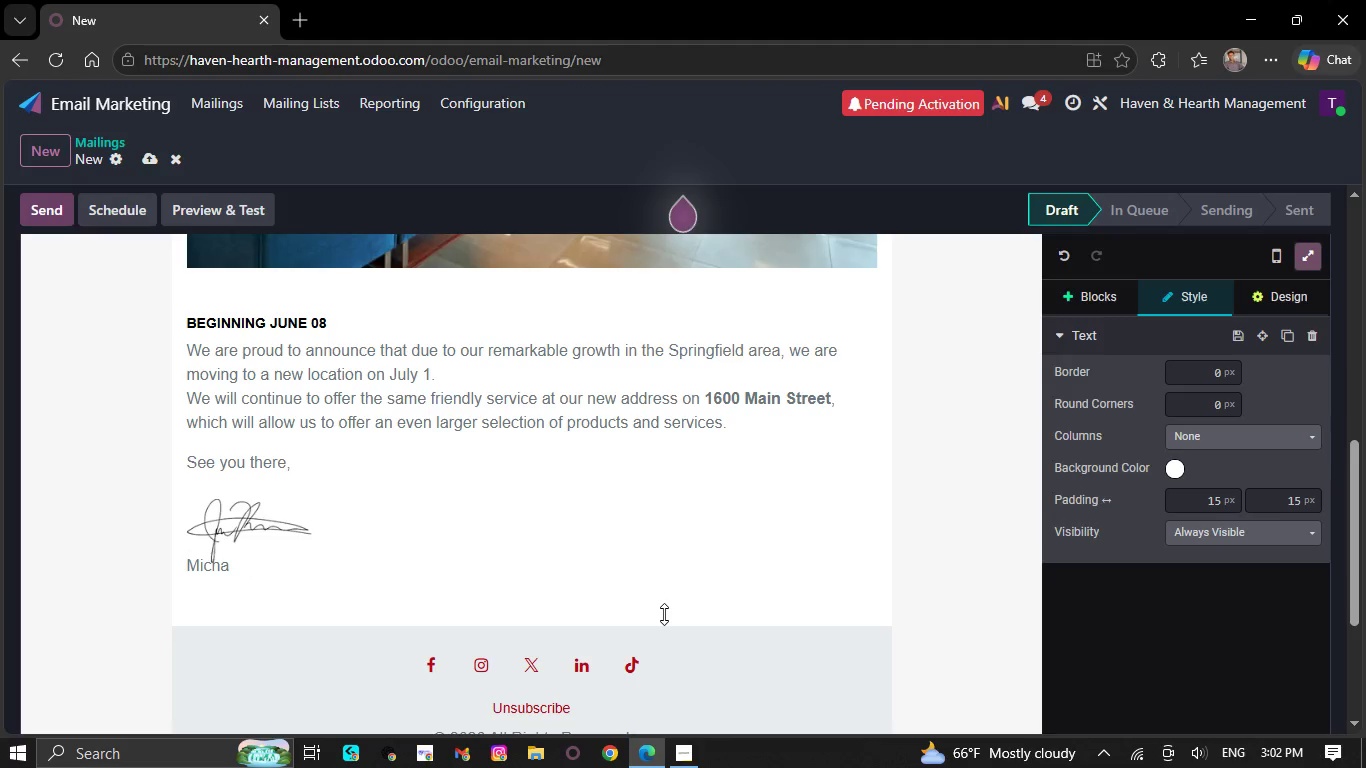 
key(Backspace)
 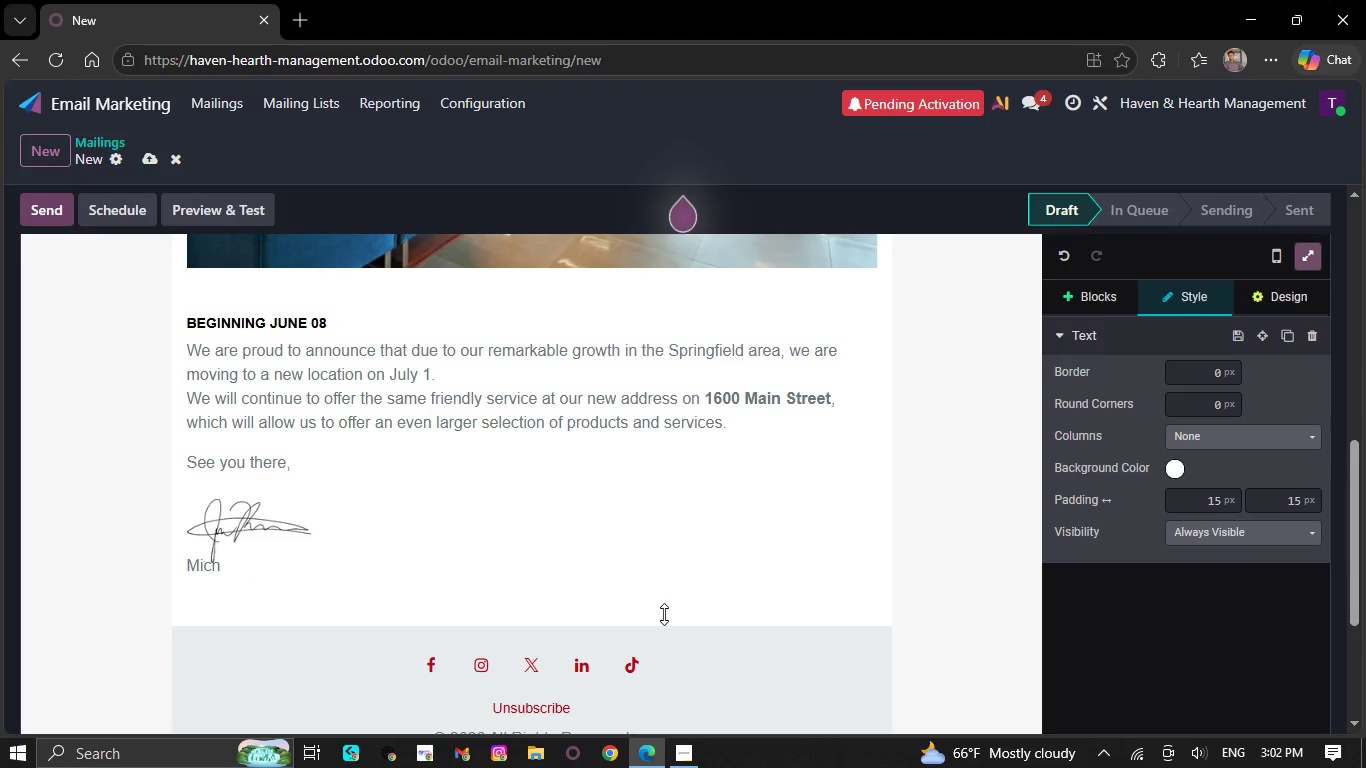 
key(Backspace)
 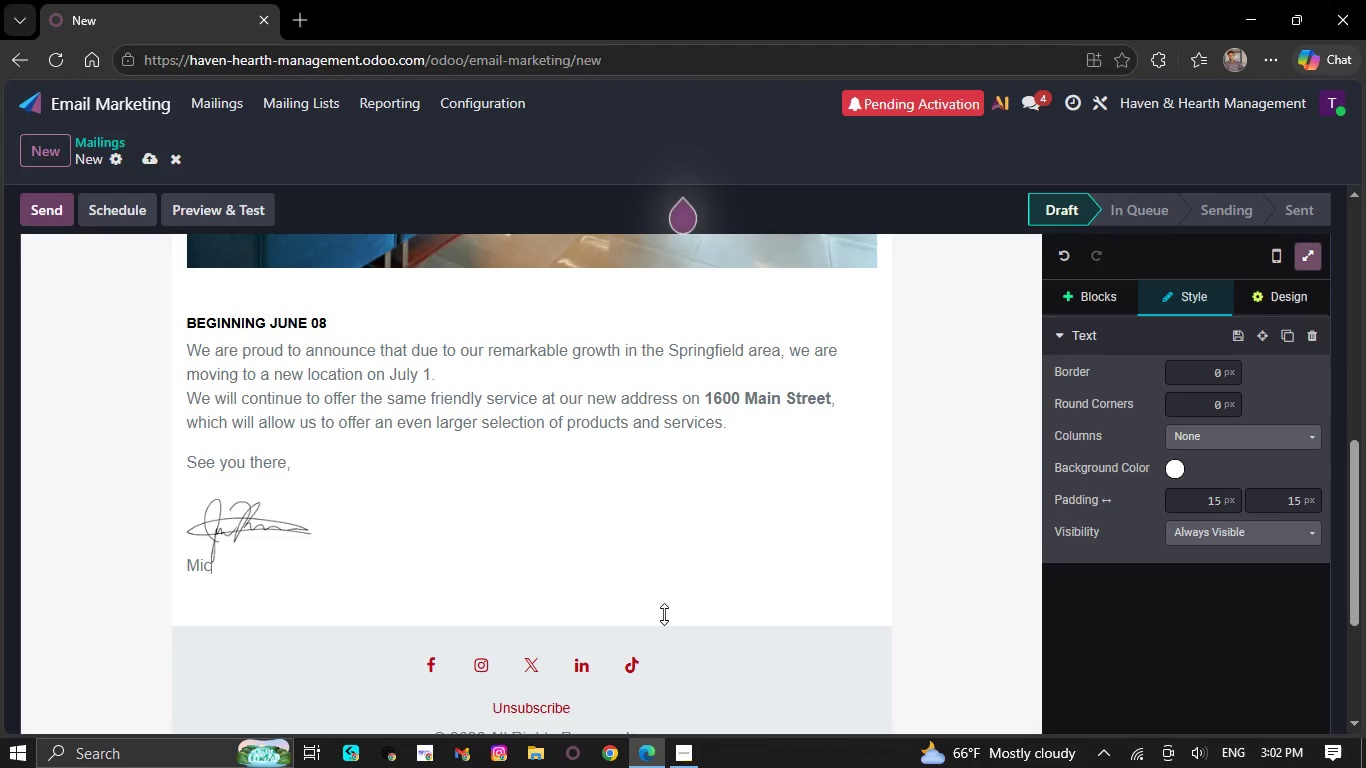 
key(Backspace)
 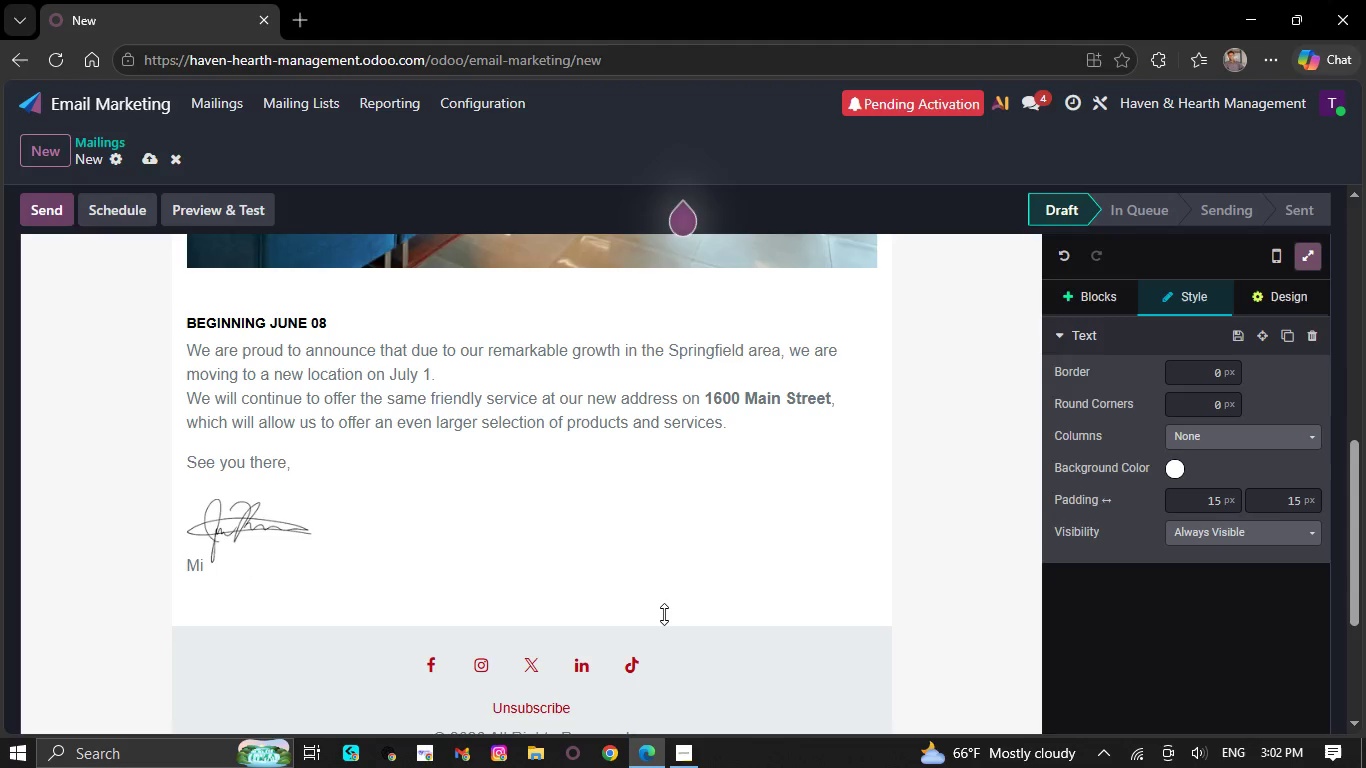 
key(Backspace)
 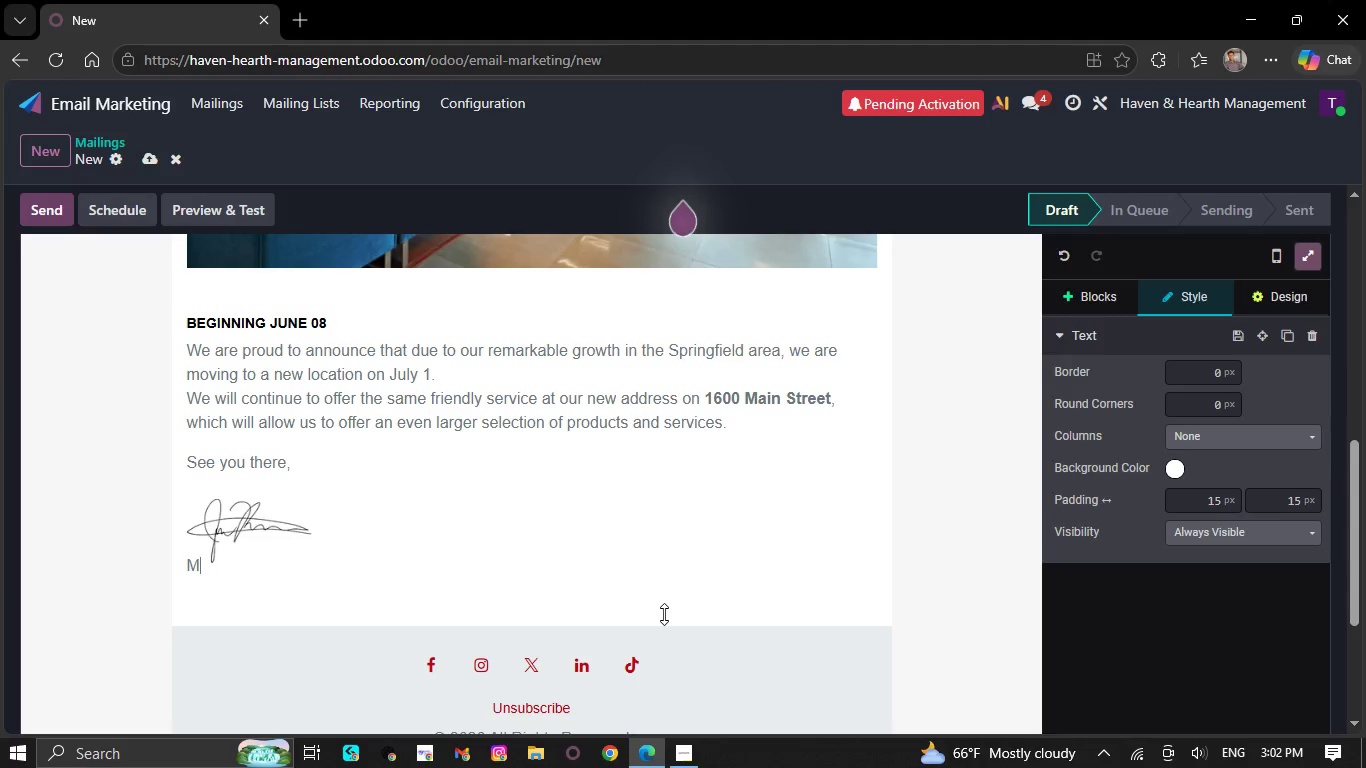 
key(Backspace)
 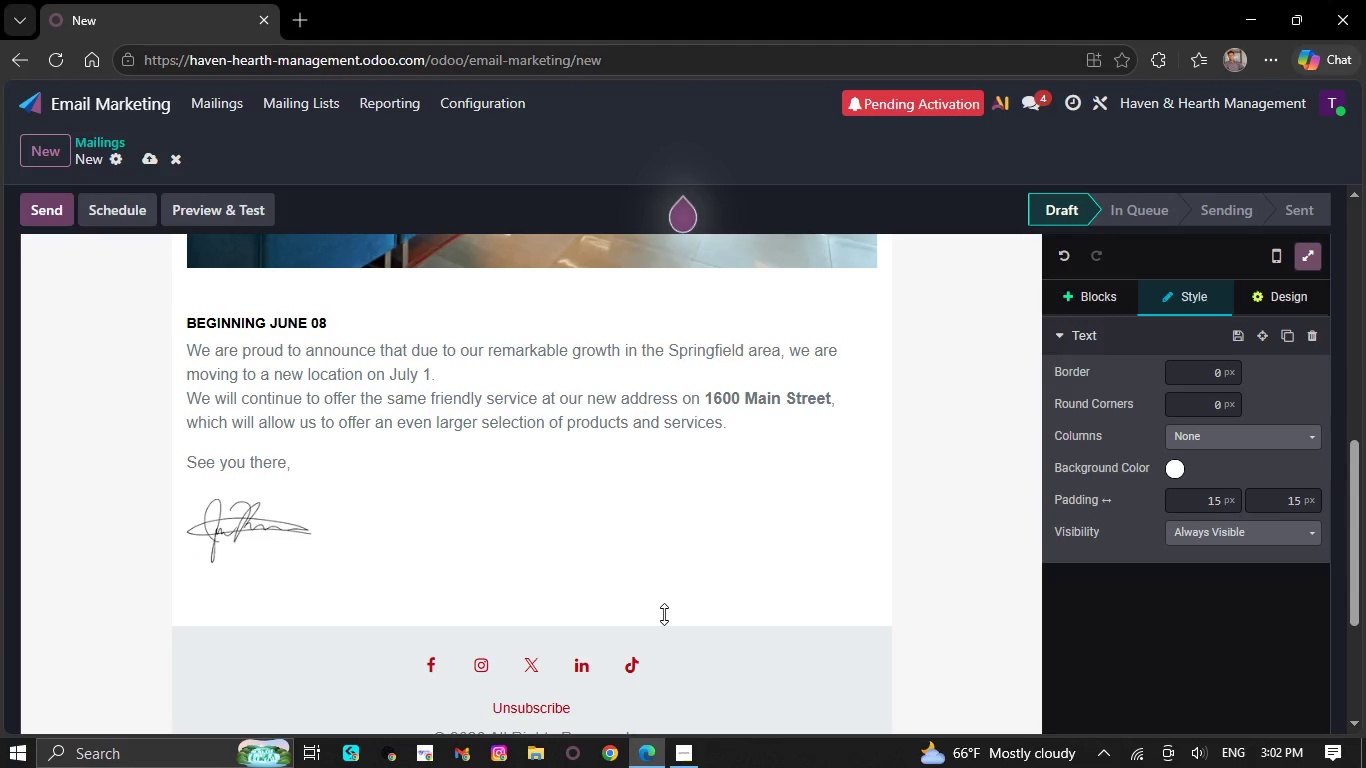 
key(Backspace)
 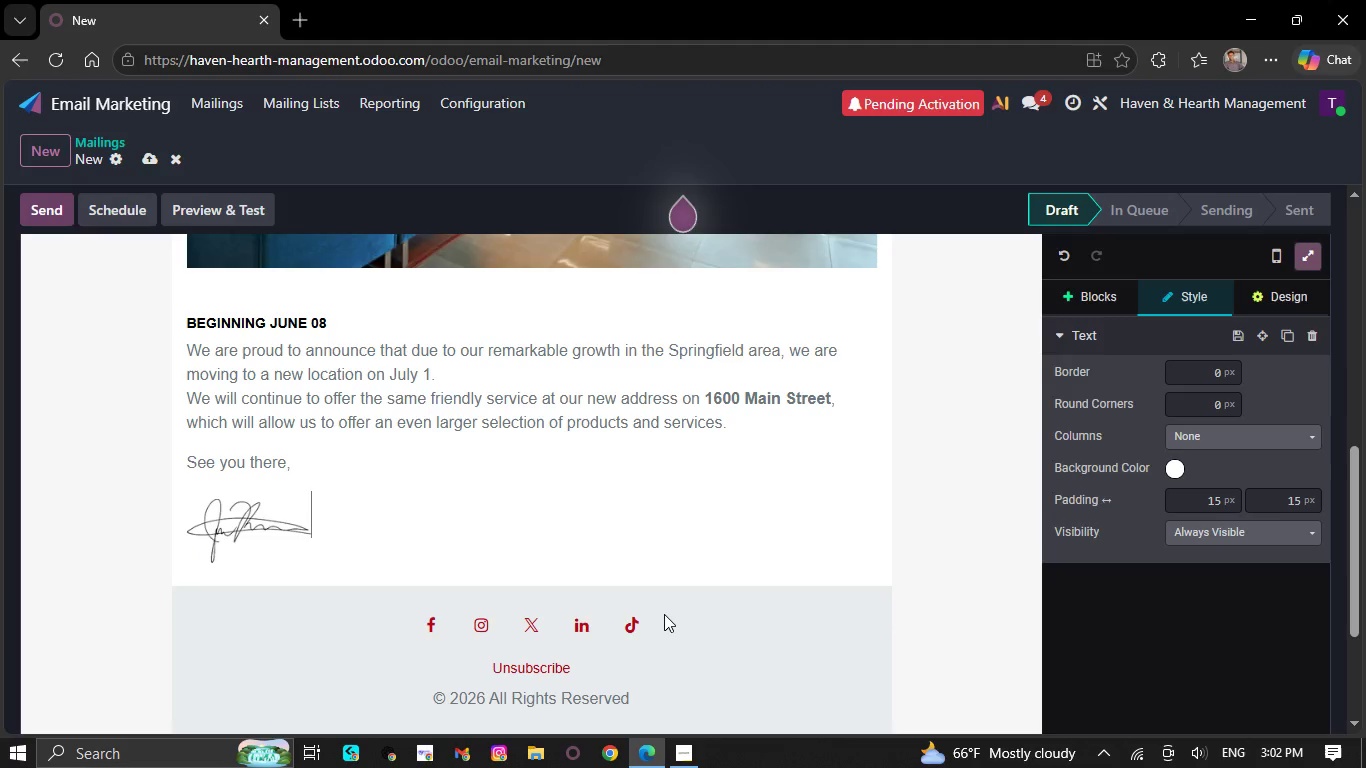 
key(Backspace)
 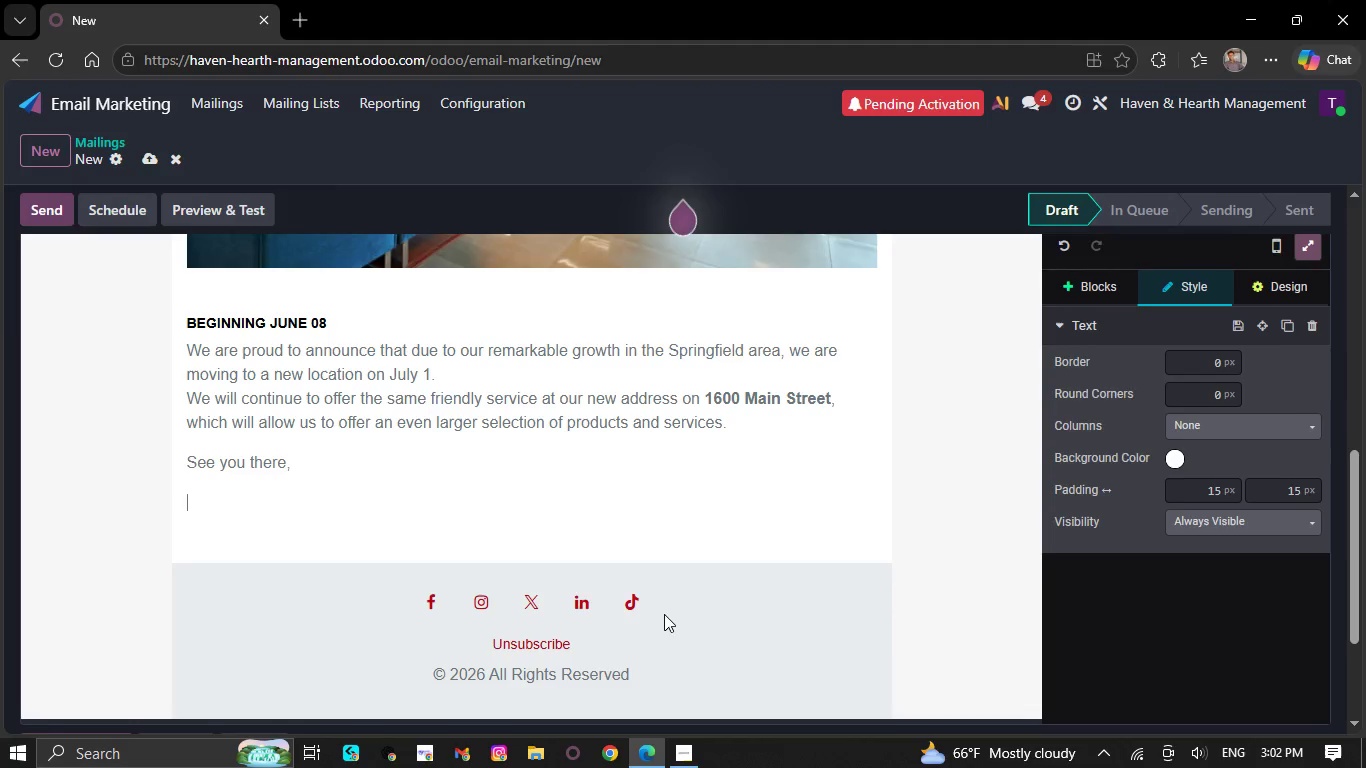 
key(Backspace)
 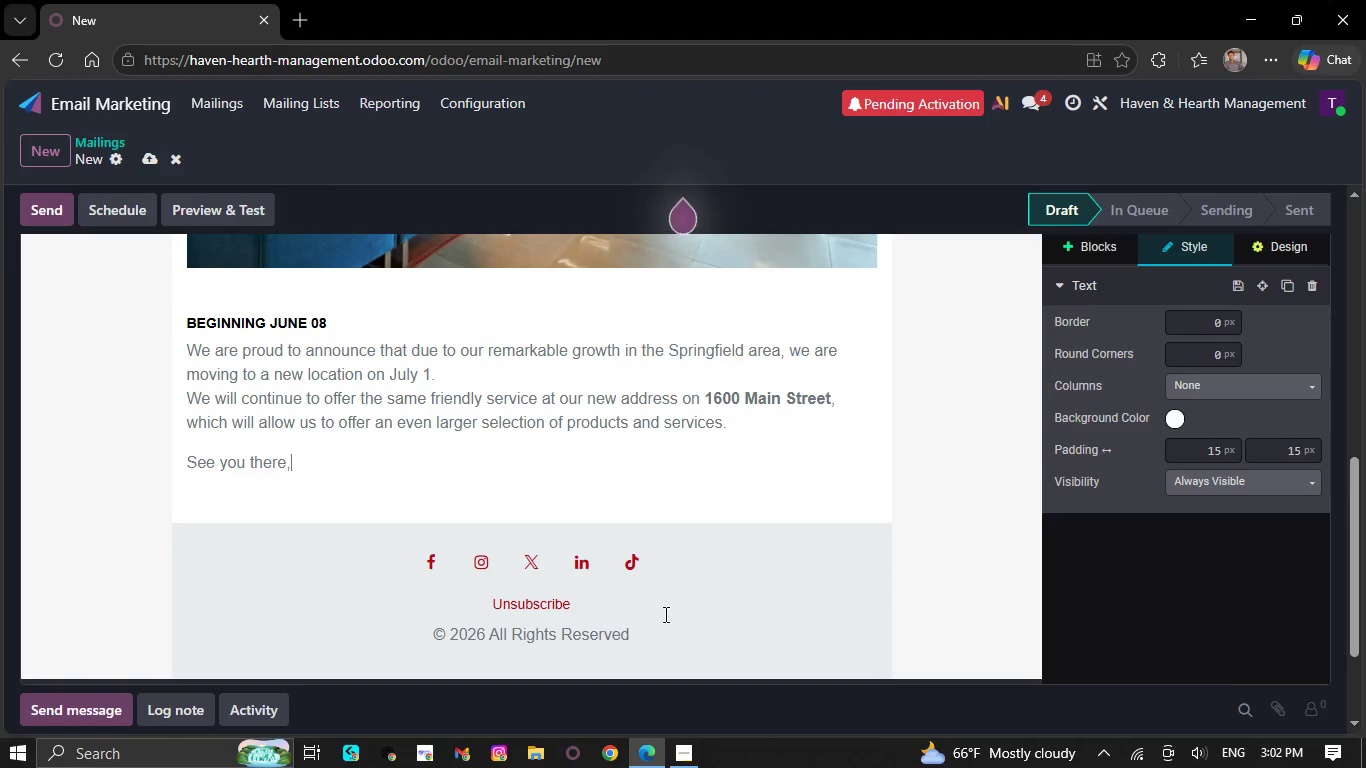 
key(Backspace)
 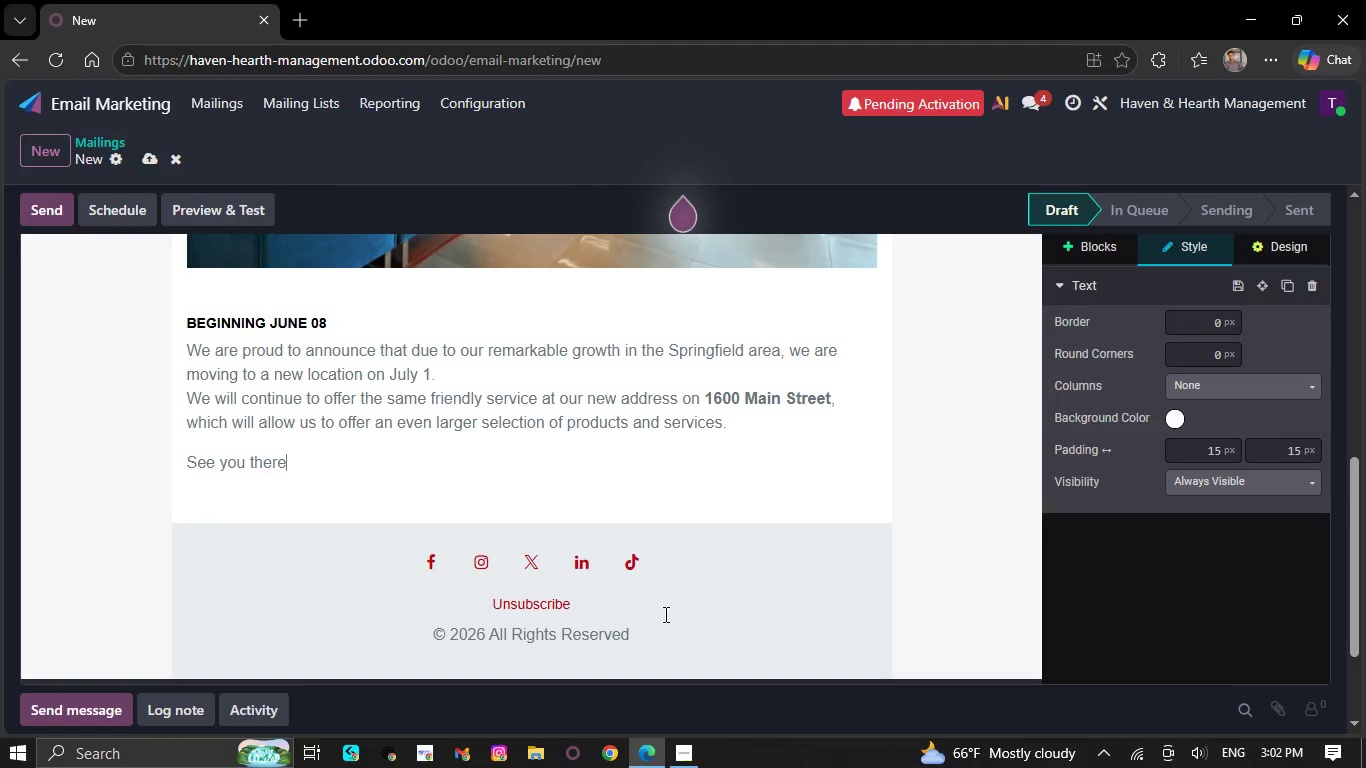 
key(Backspace)
 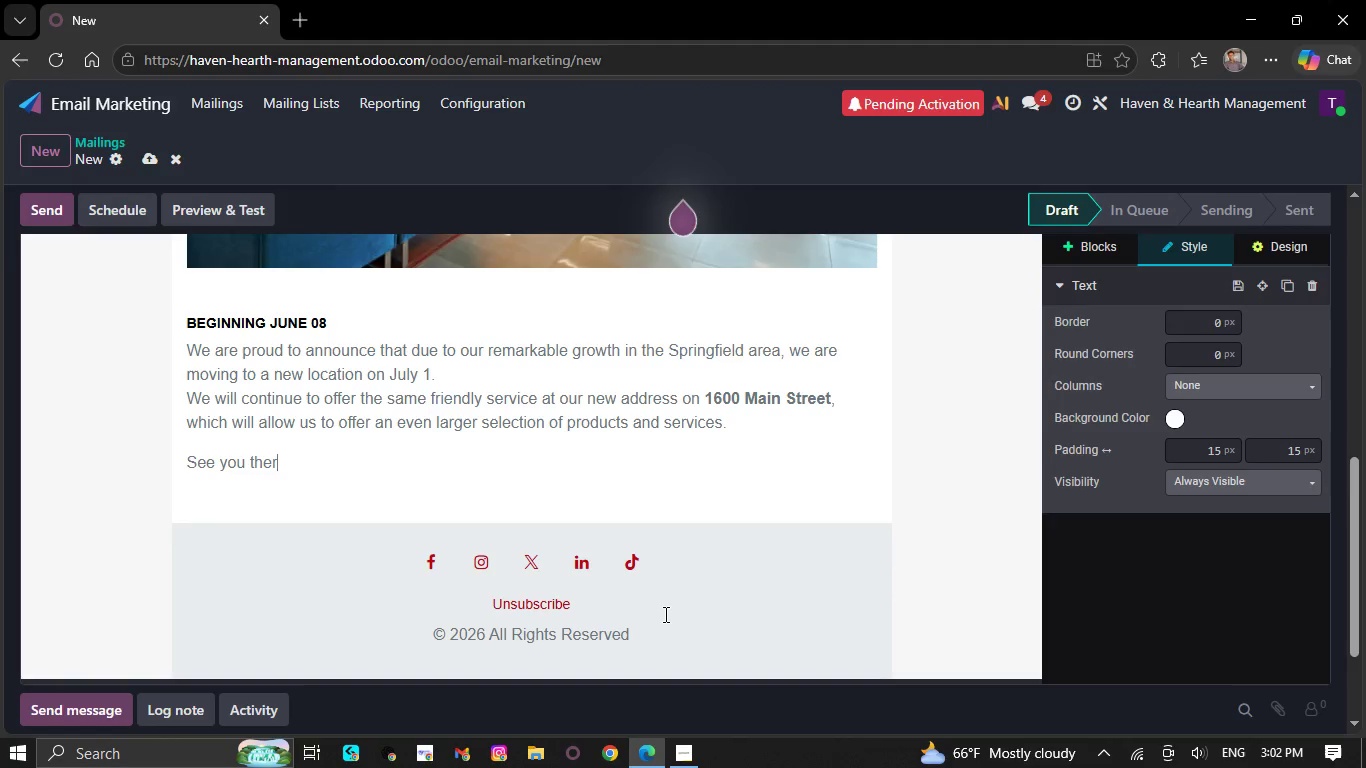 
key(Backspace)
 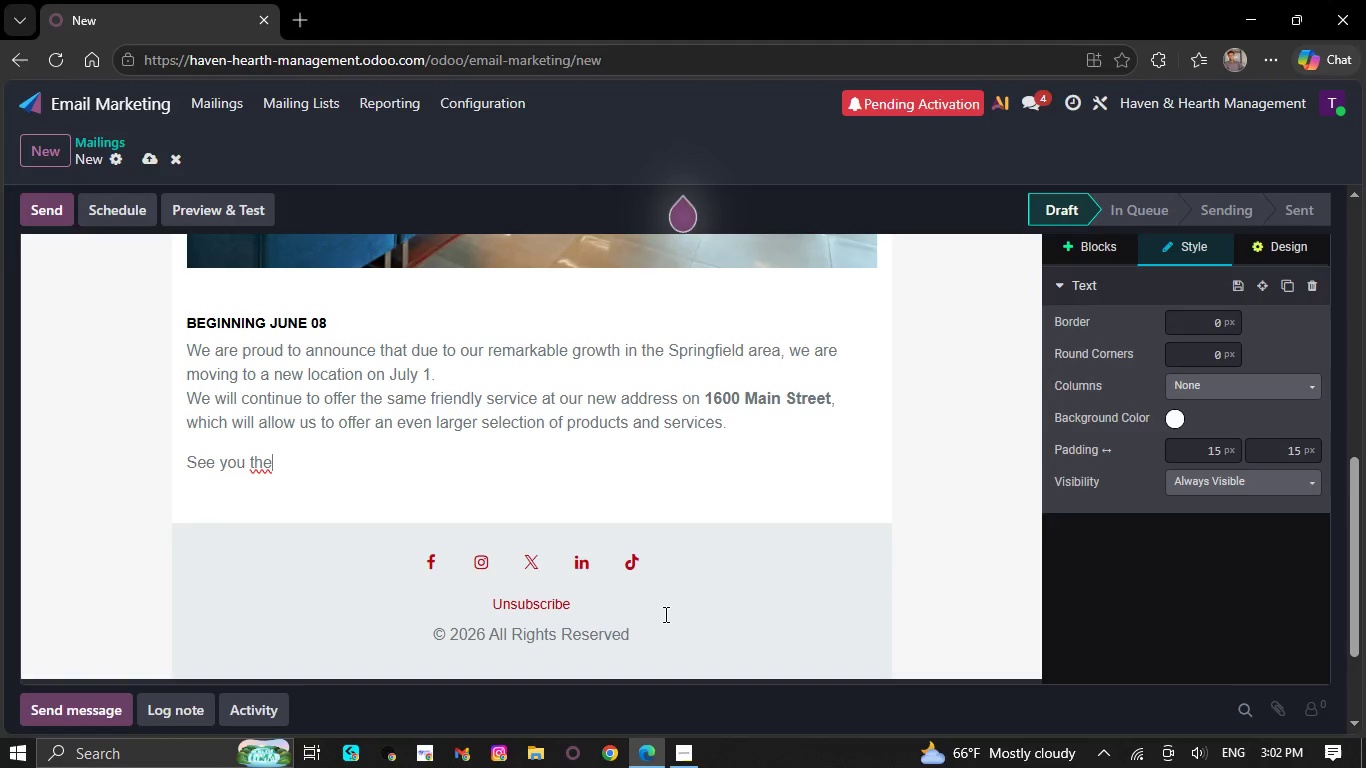 
key(Backspace)
 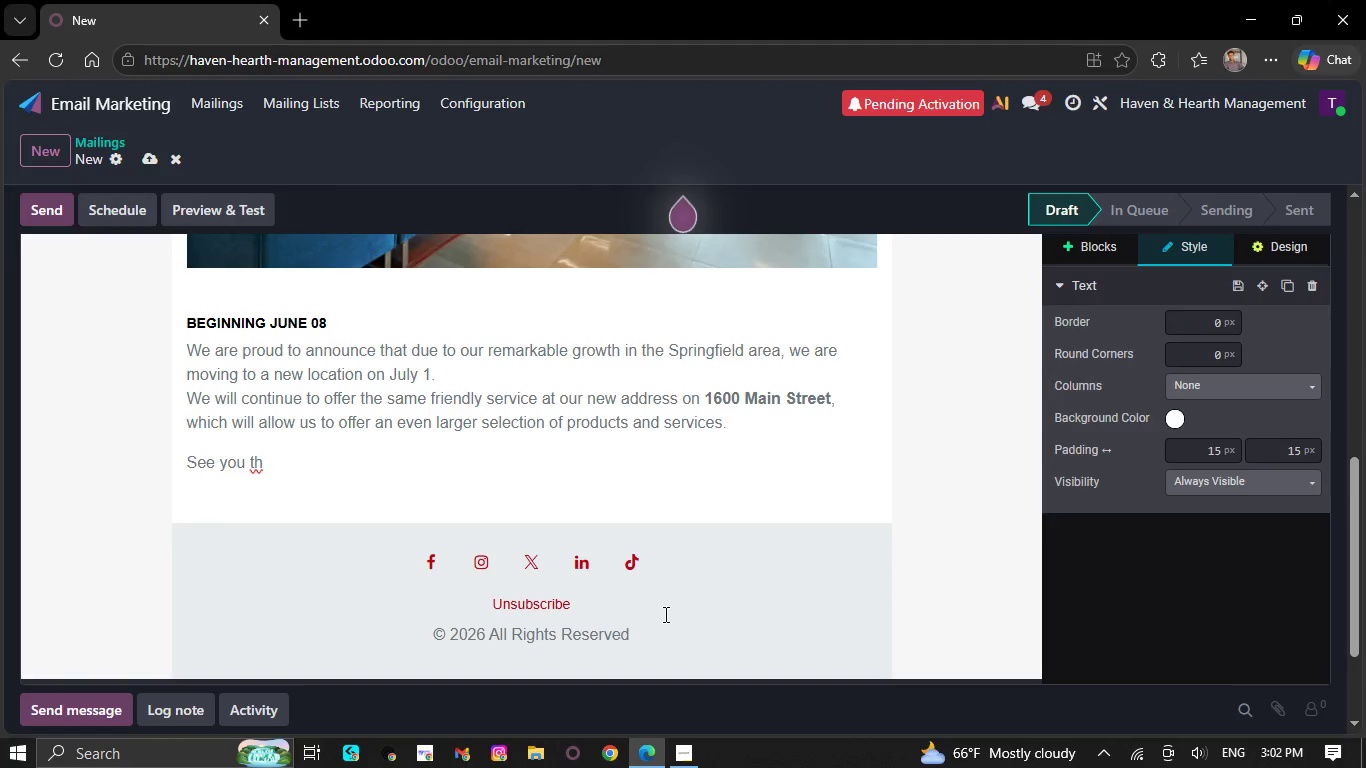 
key(Backspace)
 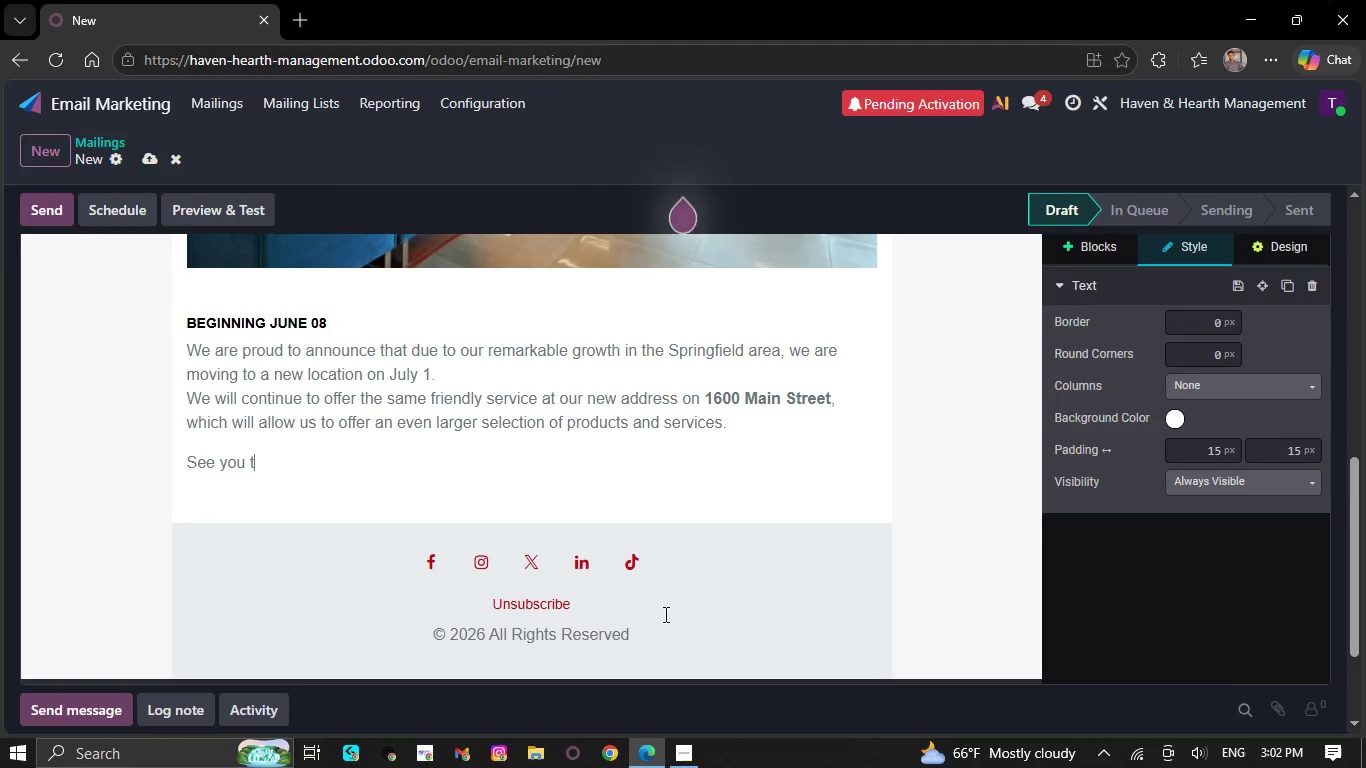 
key(Backspace)
 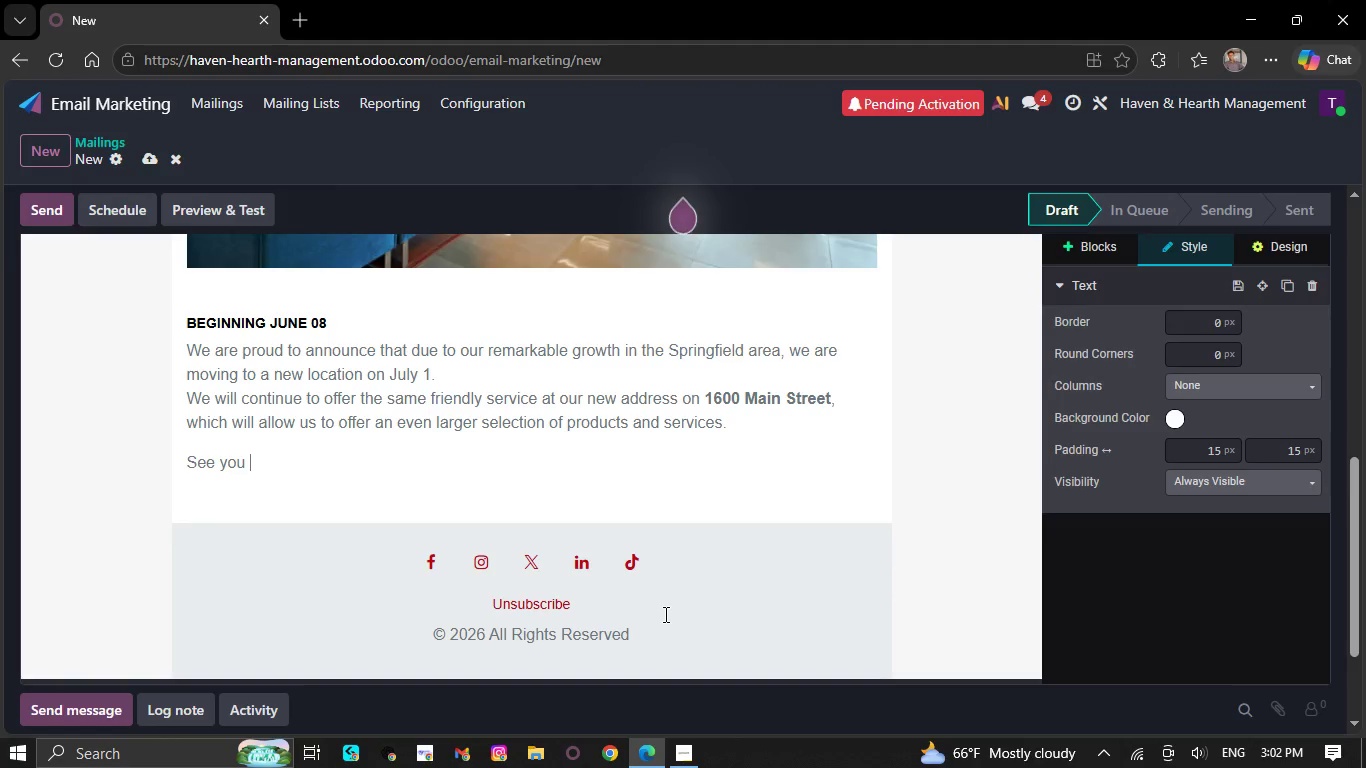 
key(Backspace)
 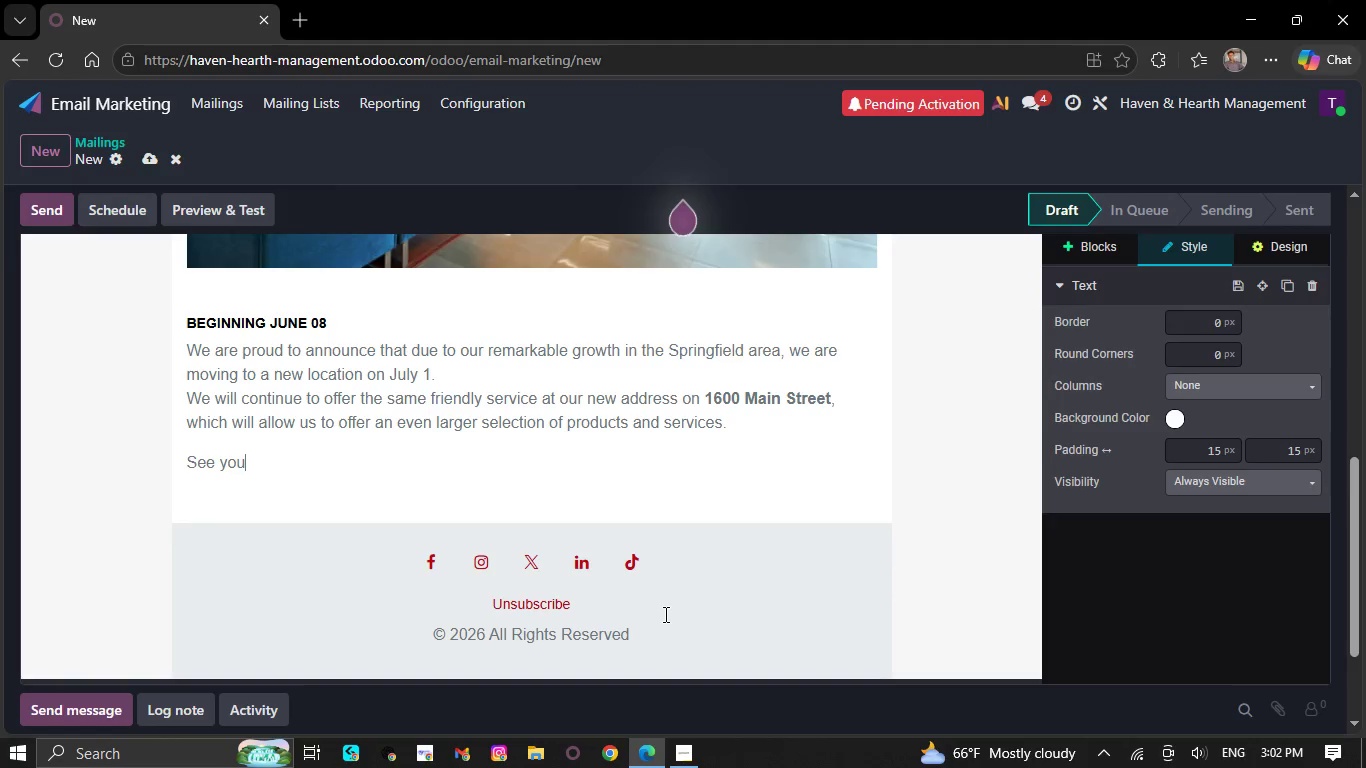 
key(Backspace)
 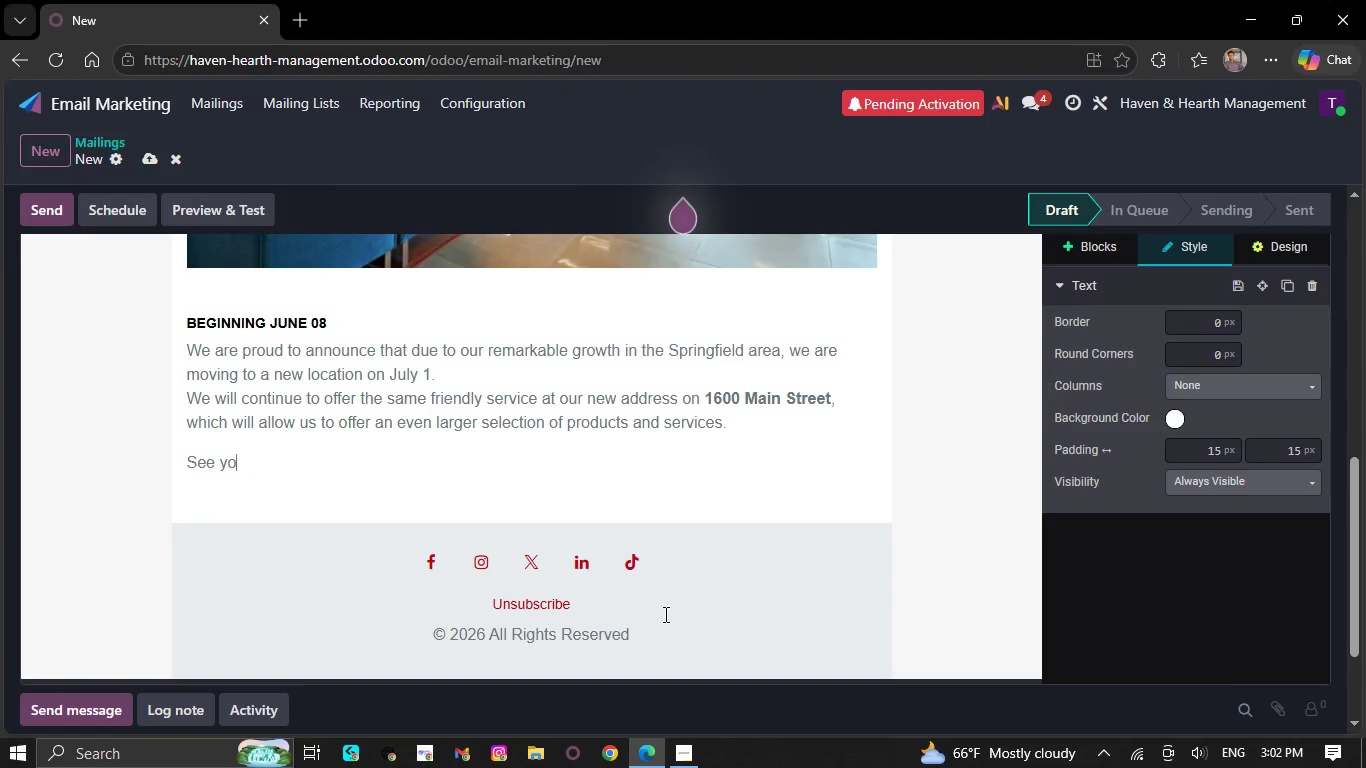 
key(Backspace)
 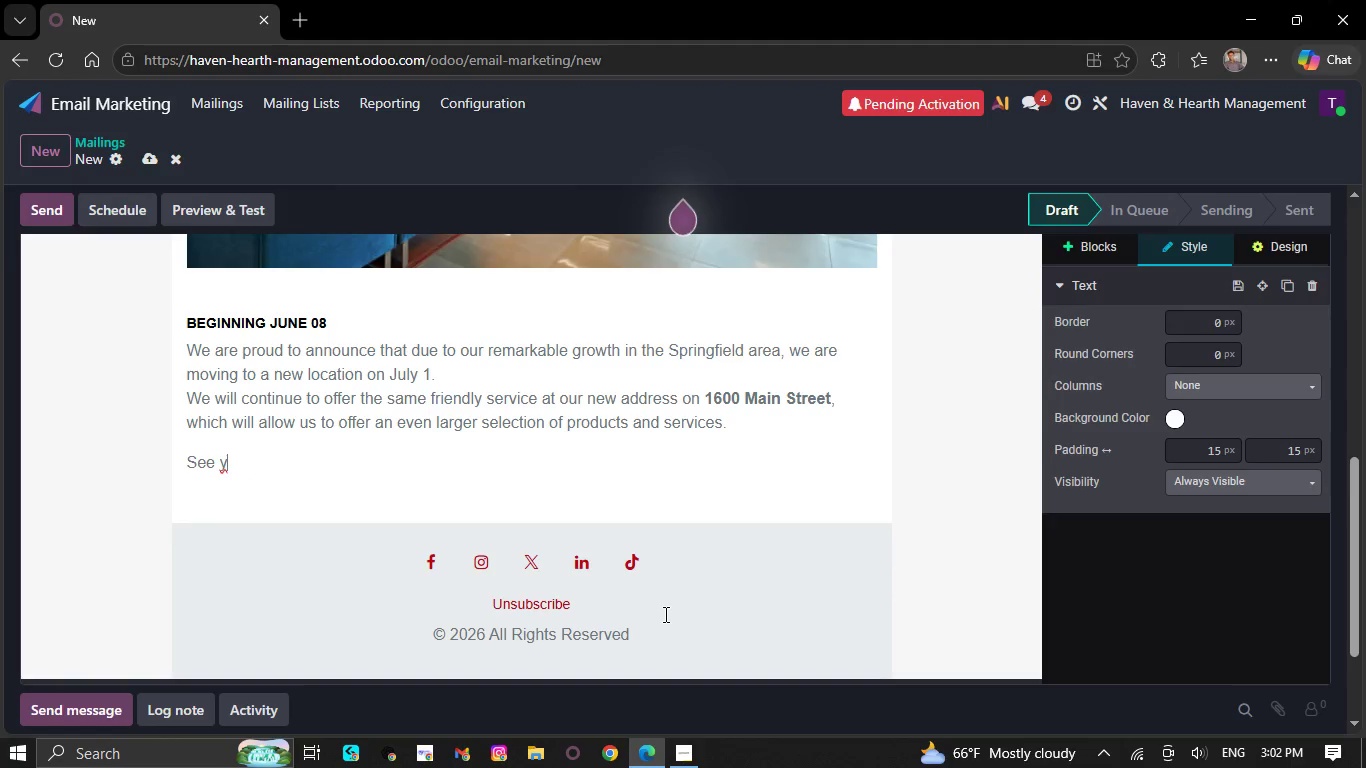 
key(Backspace)
 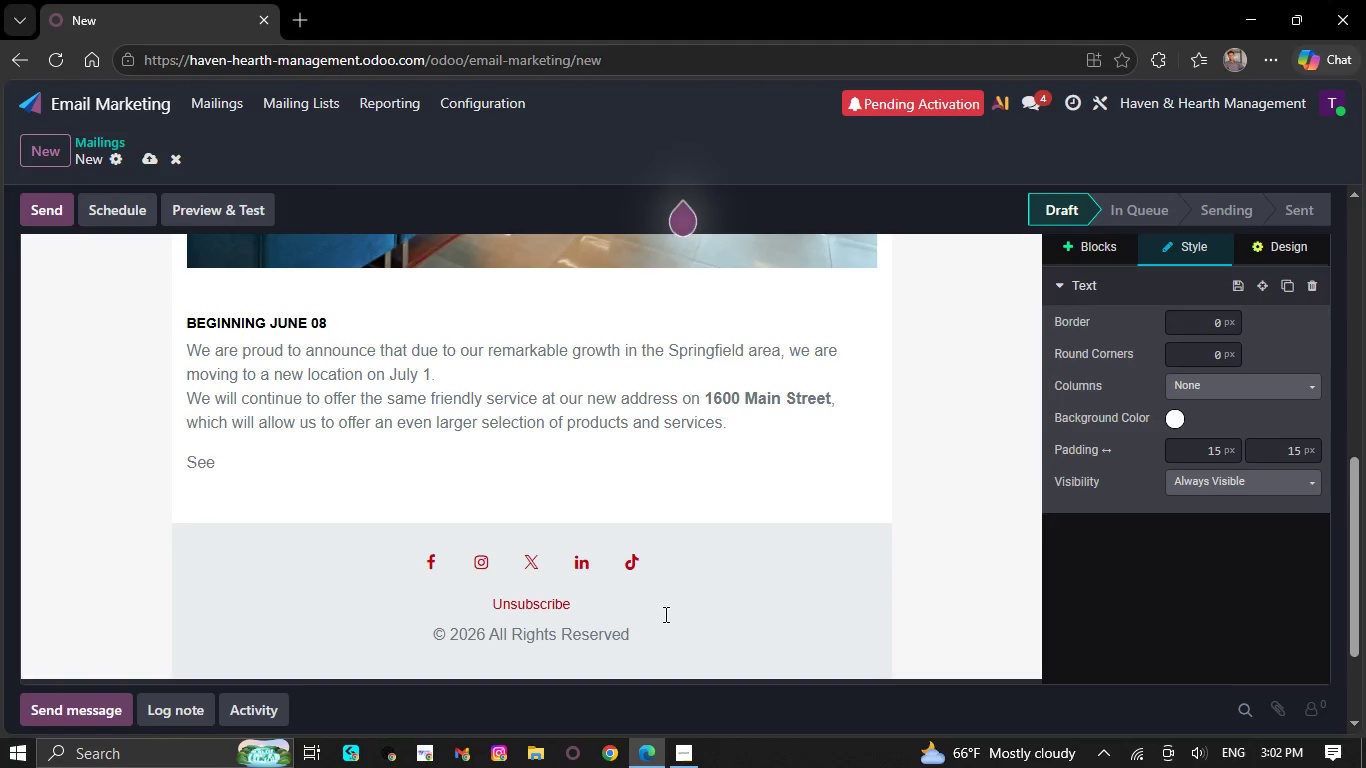 
key(Backspace)
 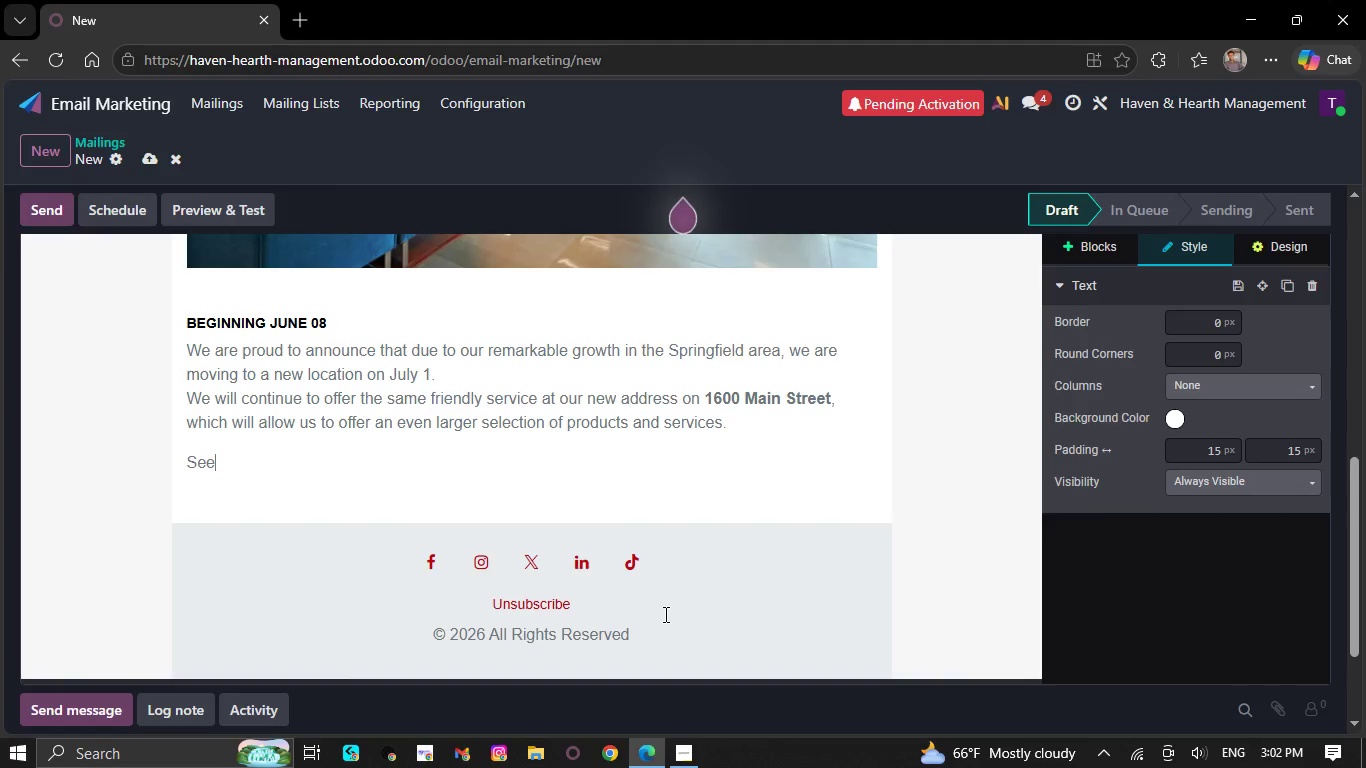 
key(Backspace)
 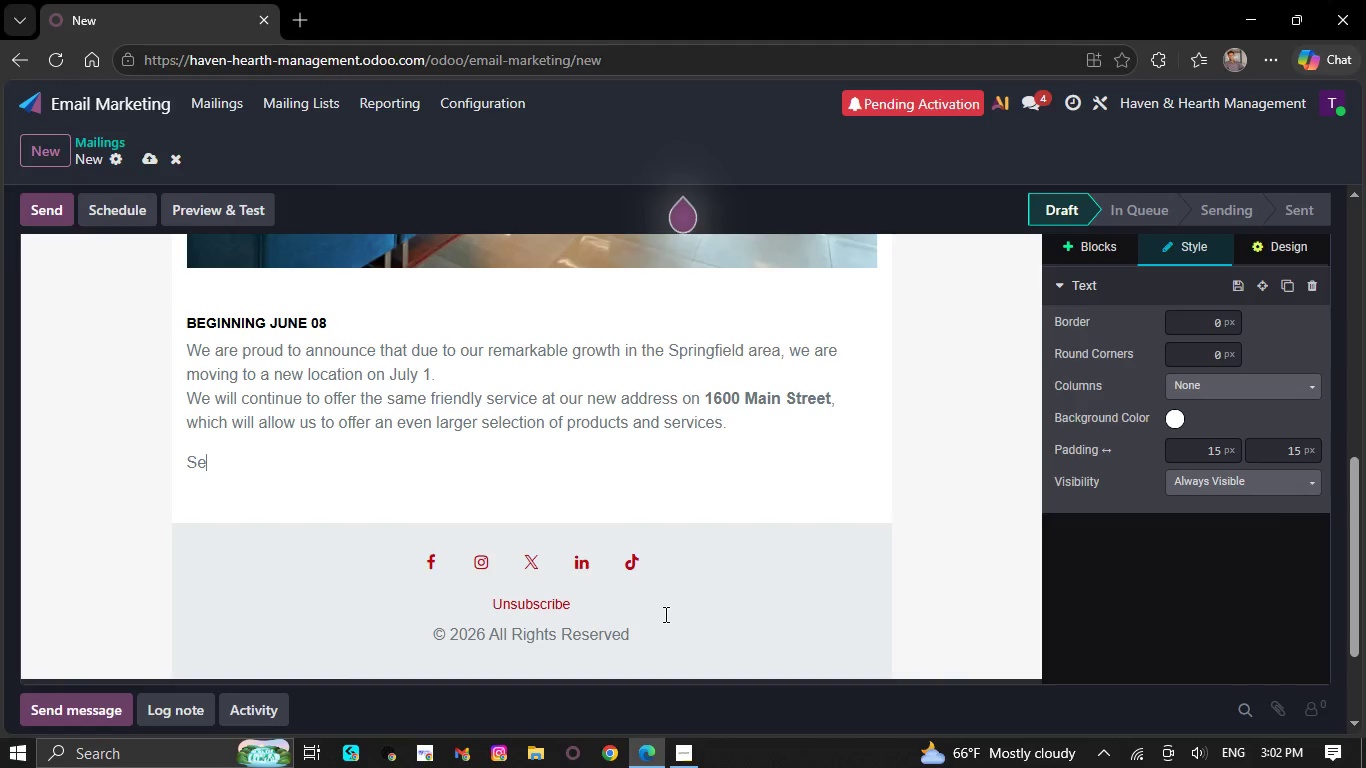 
key(Backspace)
 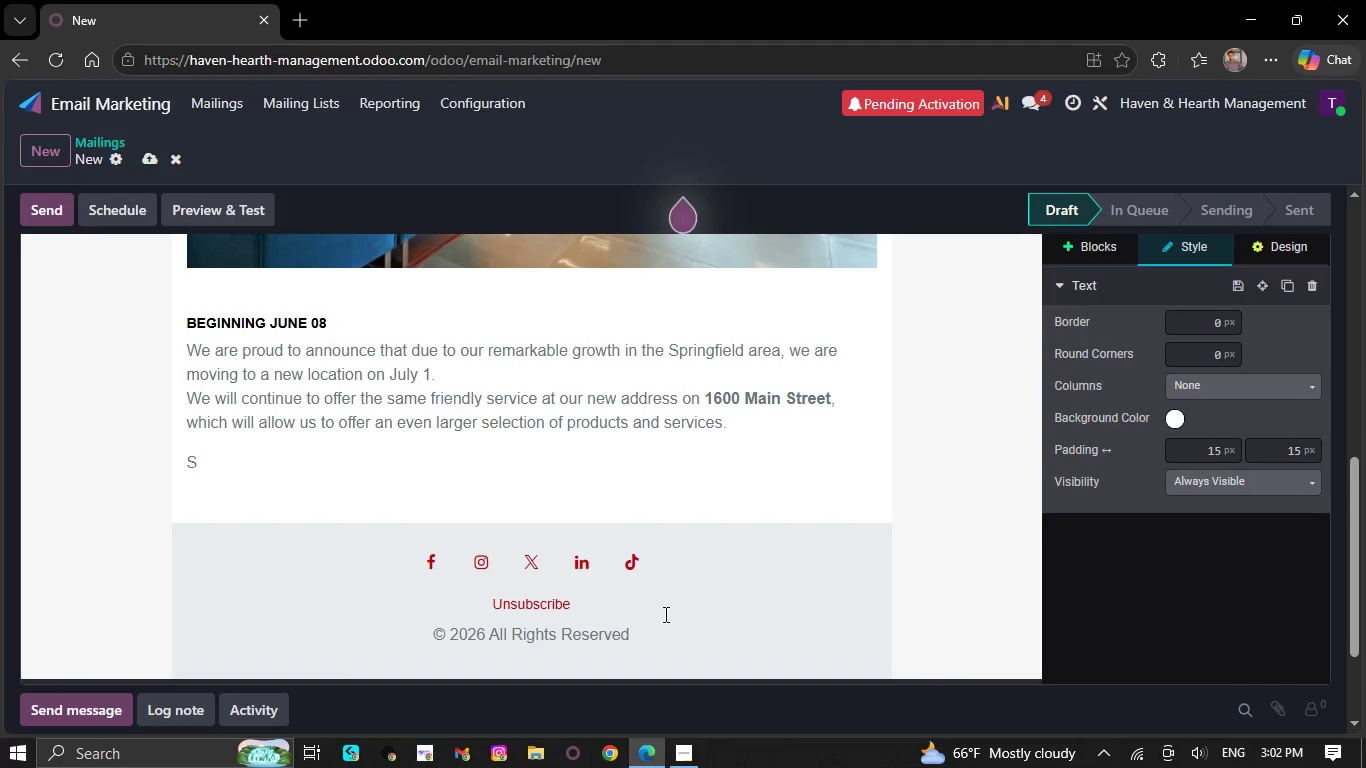 
key(Backspace)
 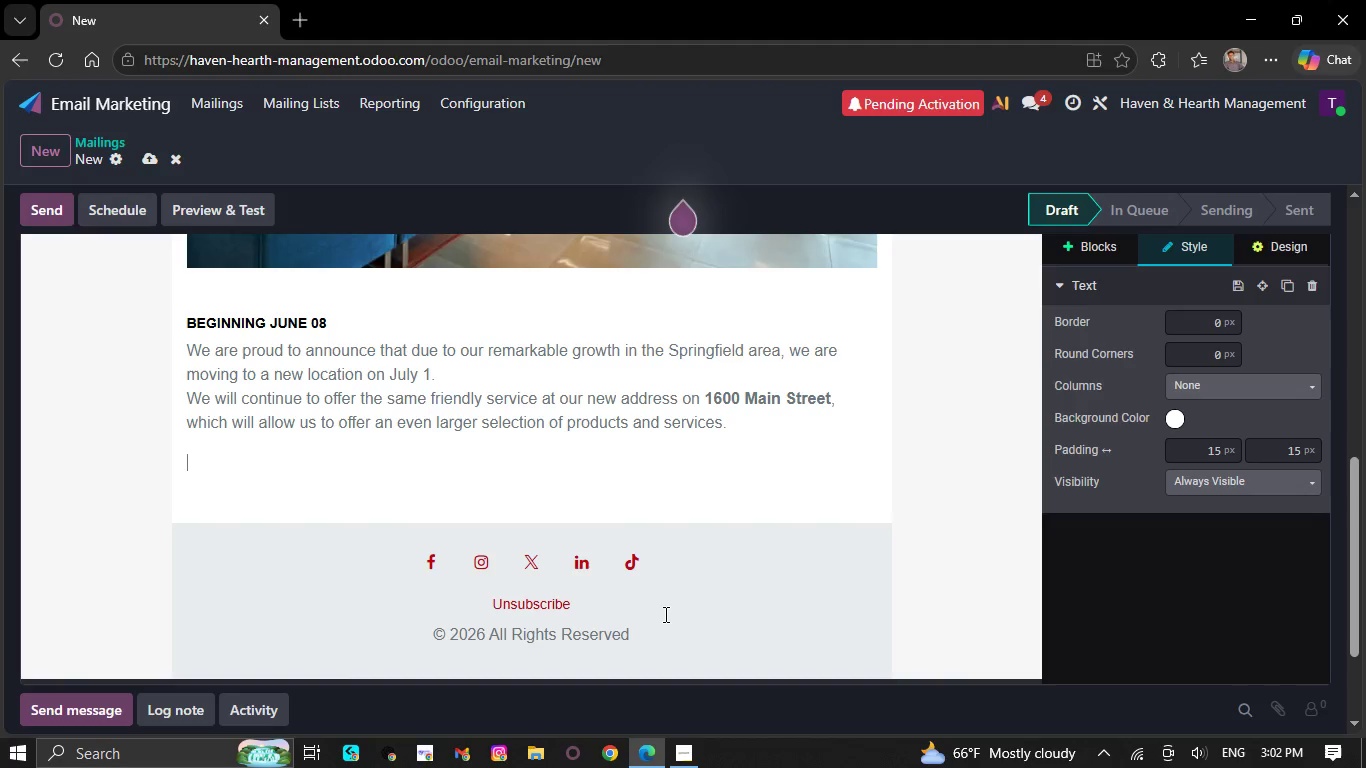 
key(Backspace)
 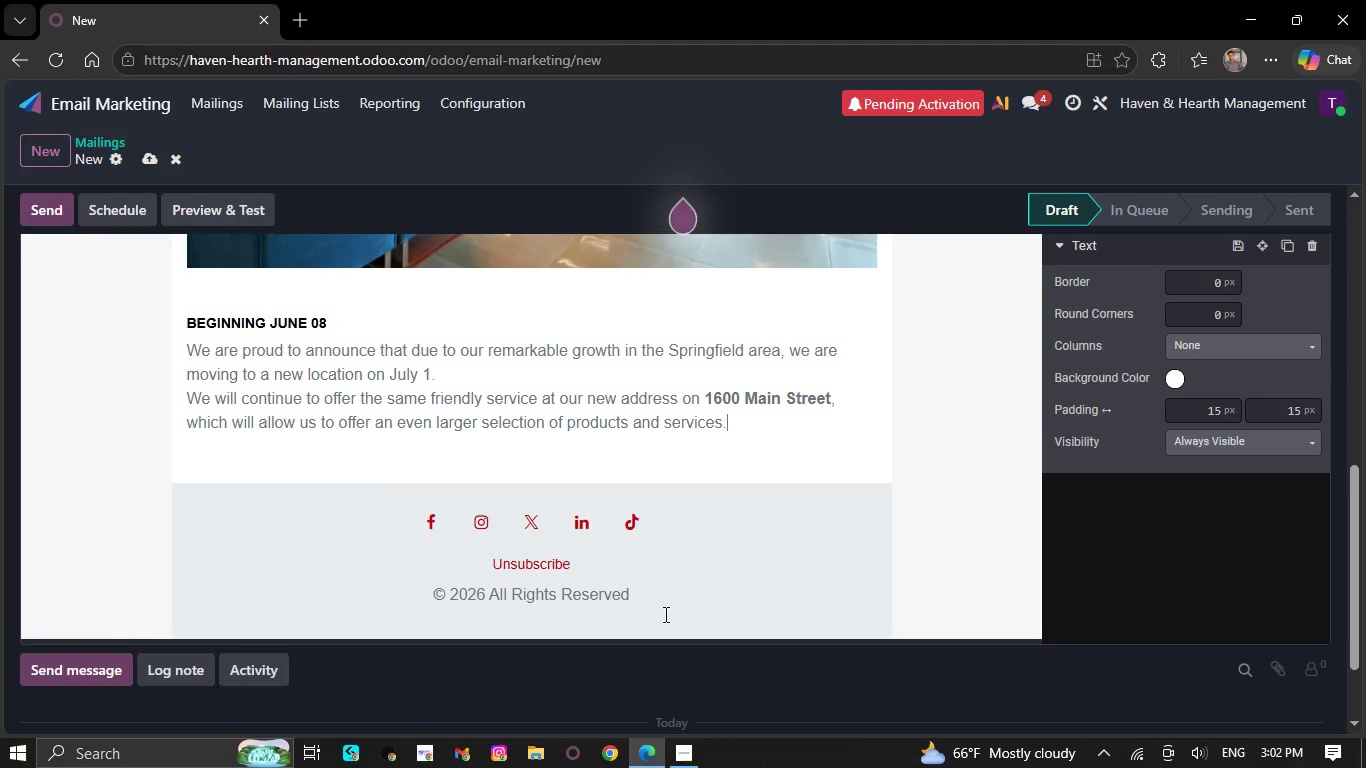 
key(Backspace)
 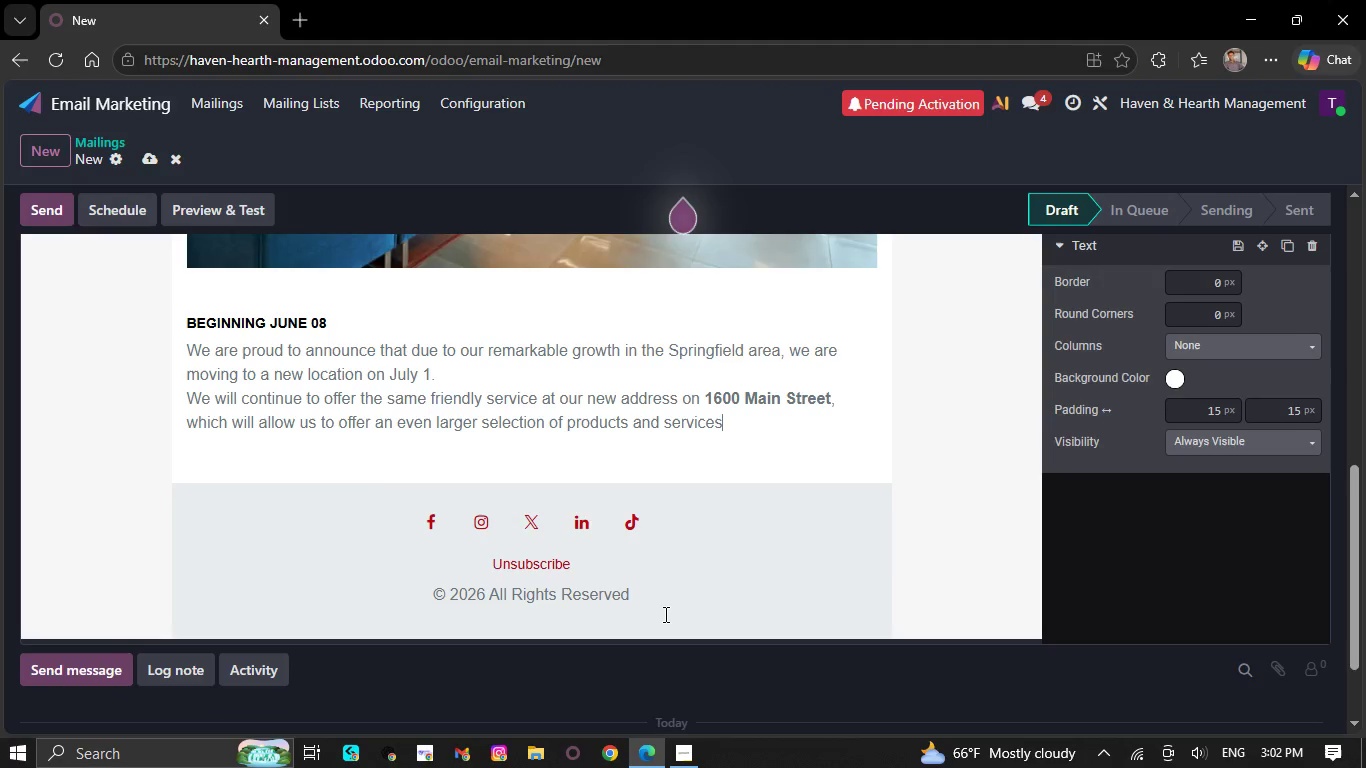 
key(Backspace)
 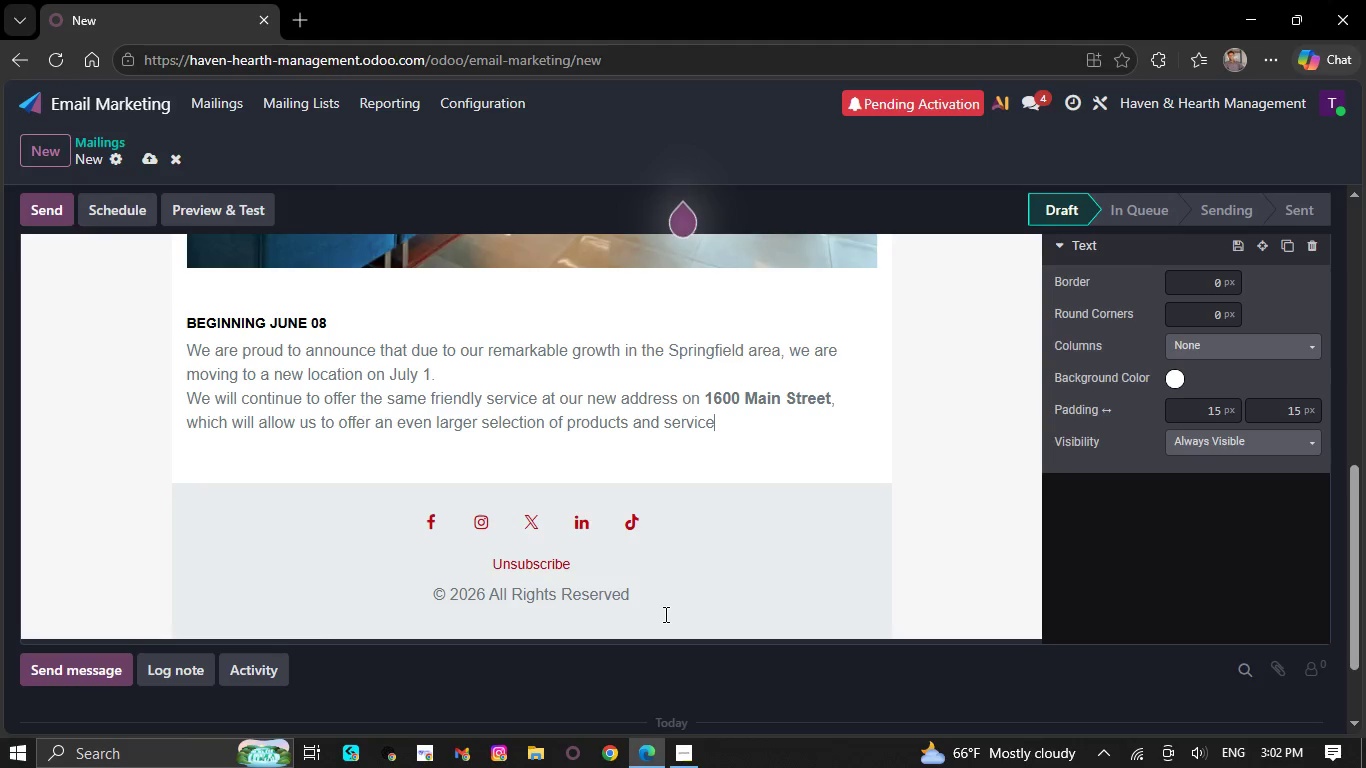 
key(Backspace)
 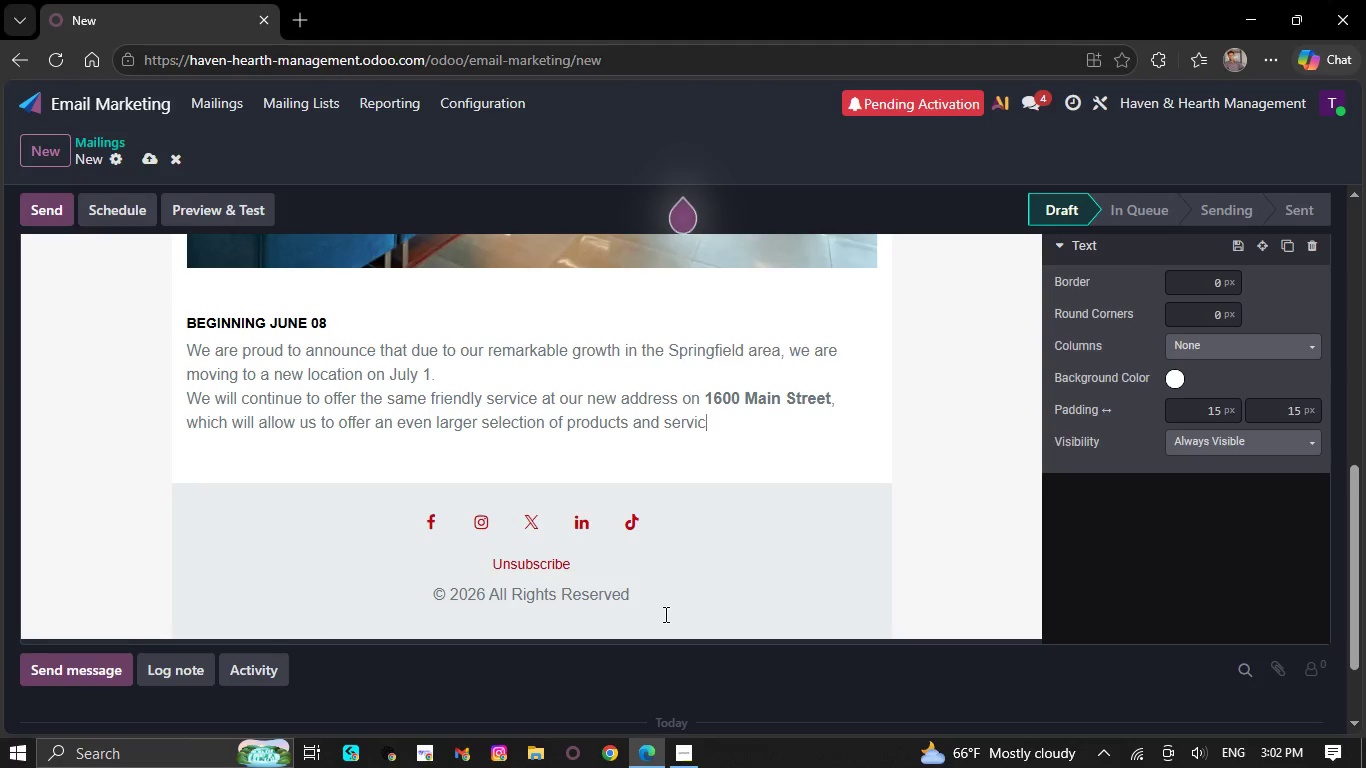 
key(Backspace)
 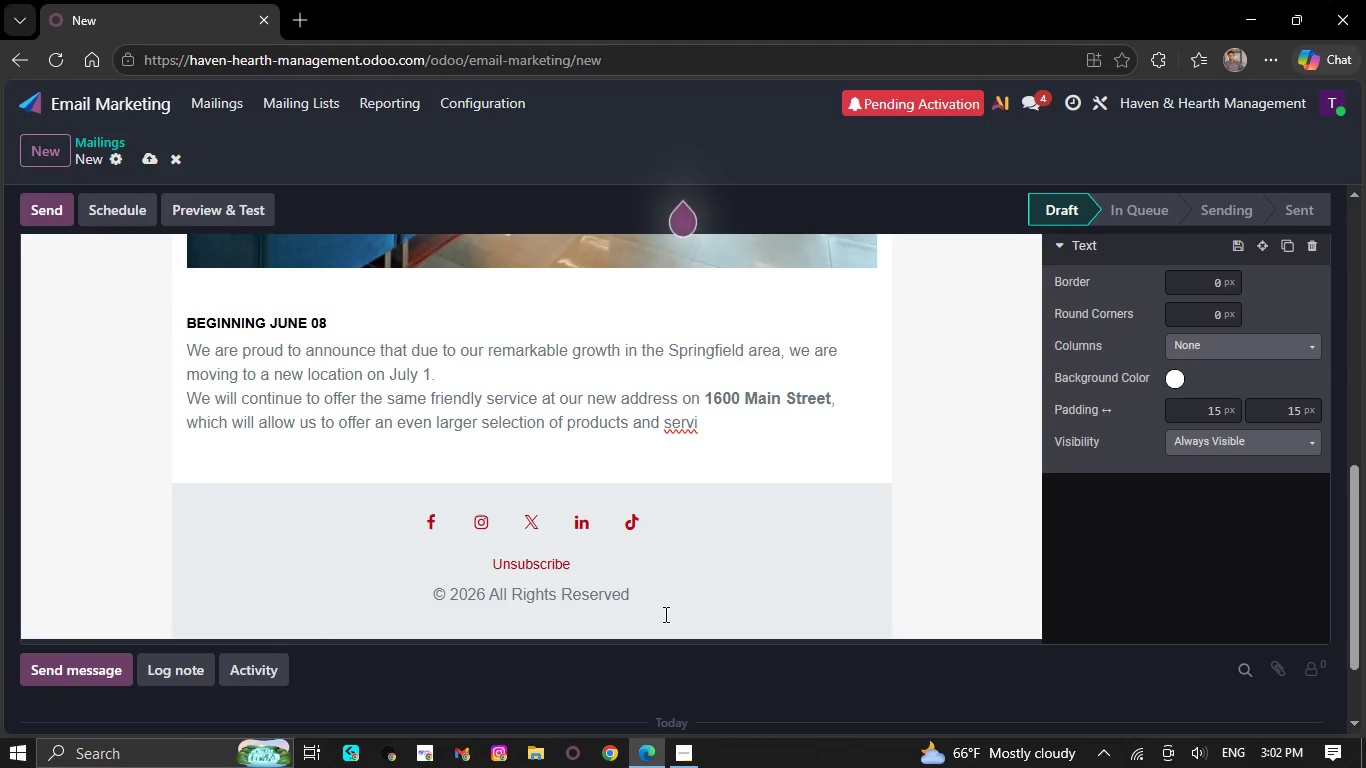 
key(Backspace)
 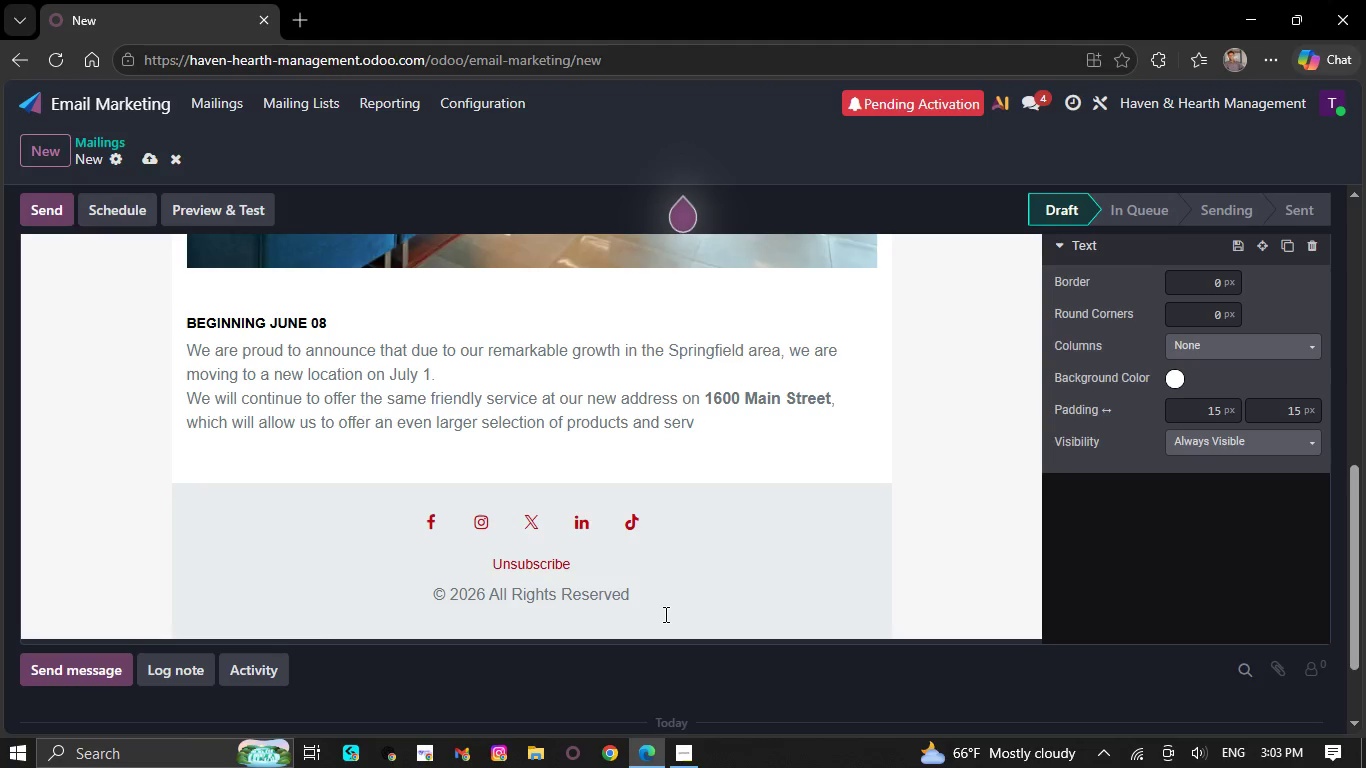 
key(Backspace)
 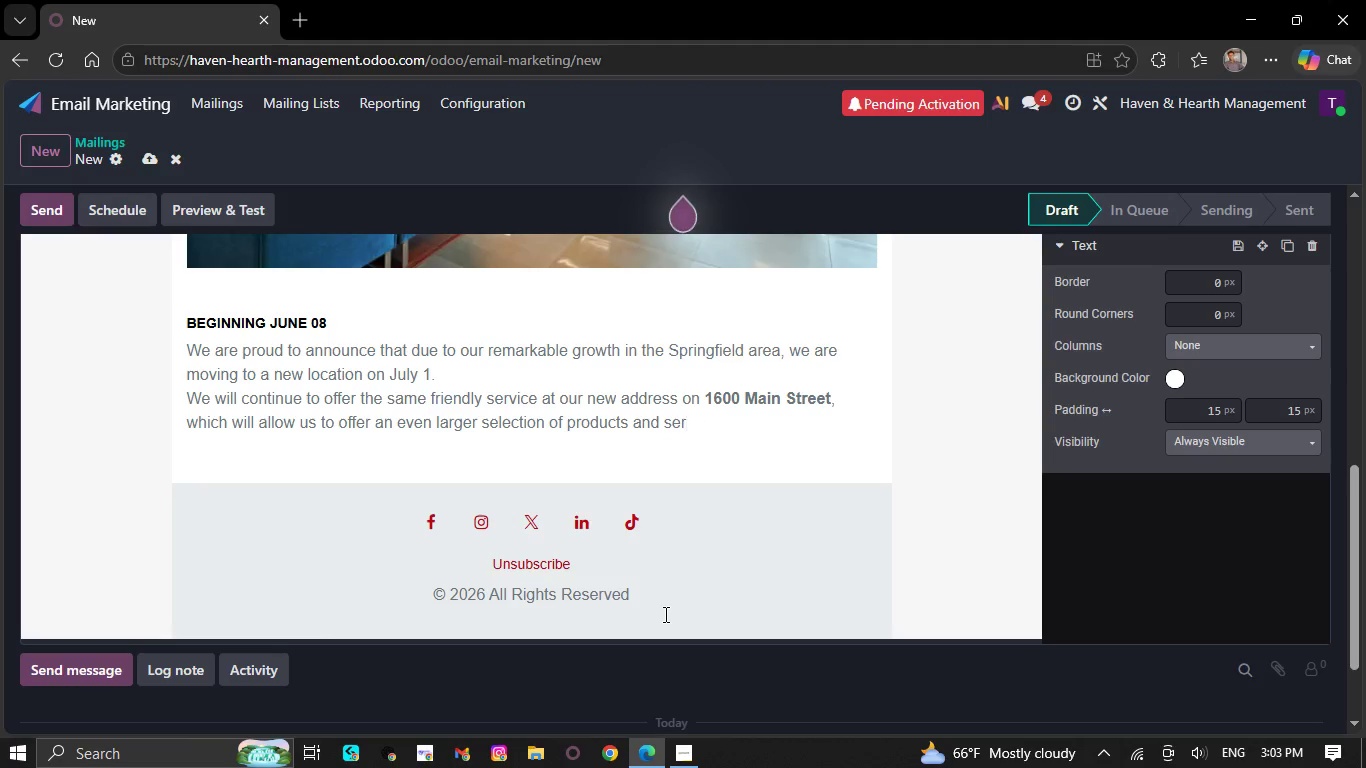 
key(Backspace)
 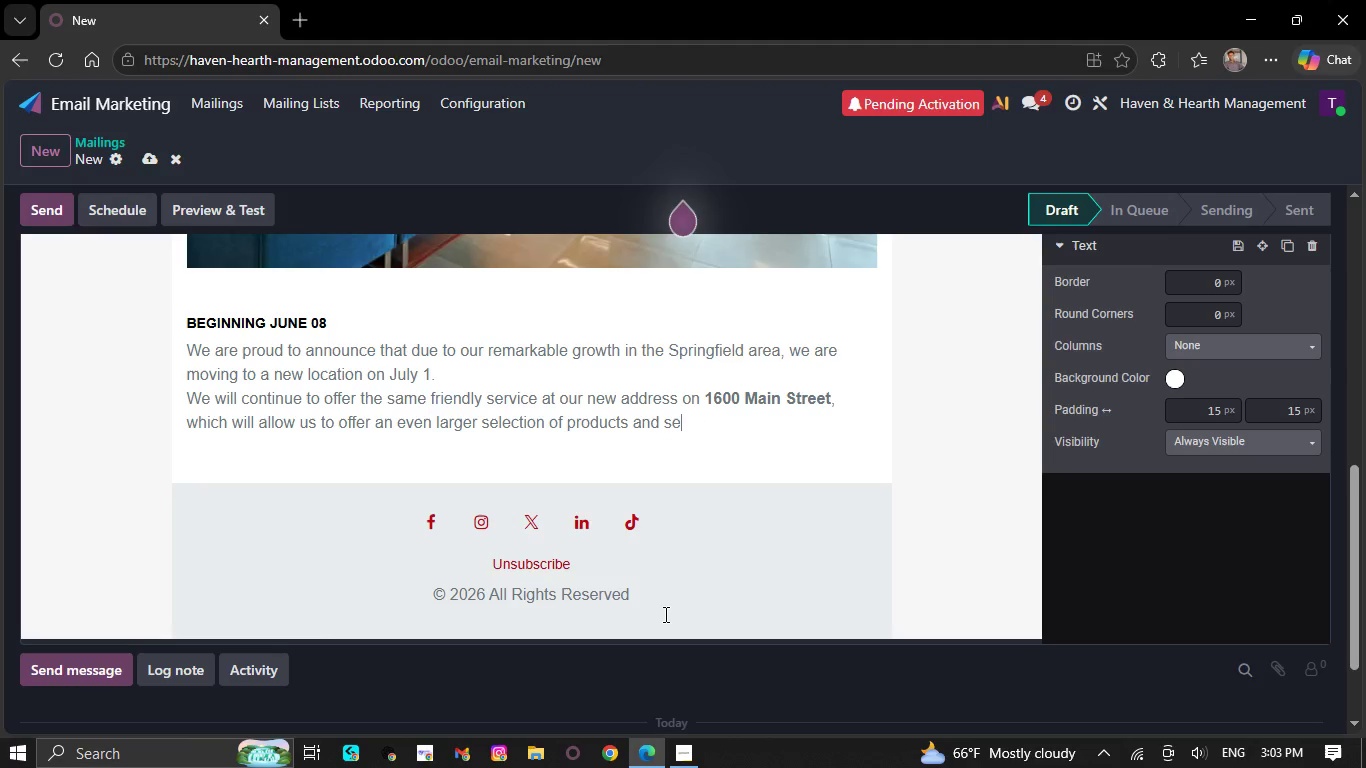 
key(Backspace)
 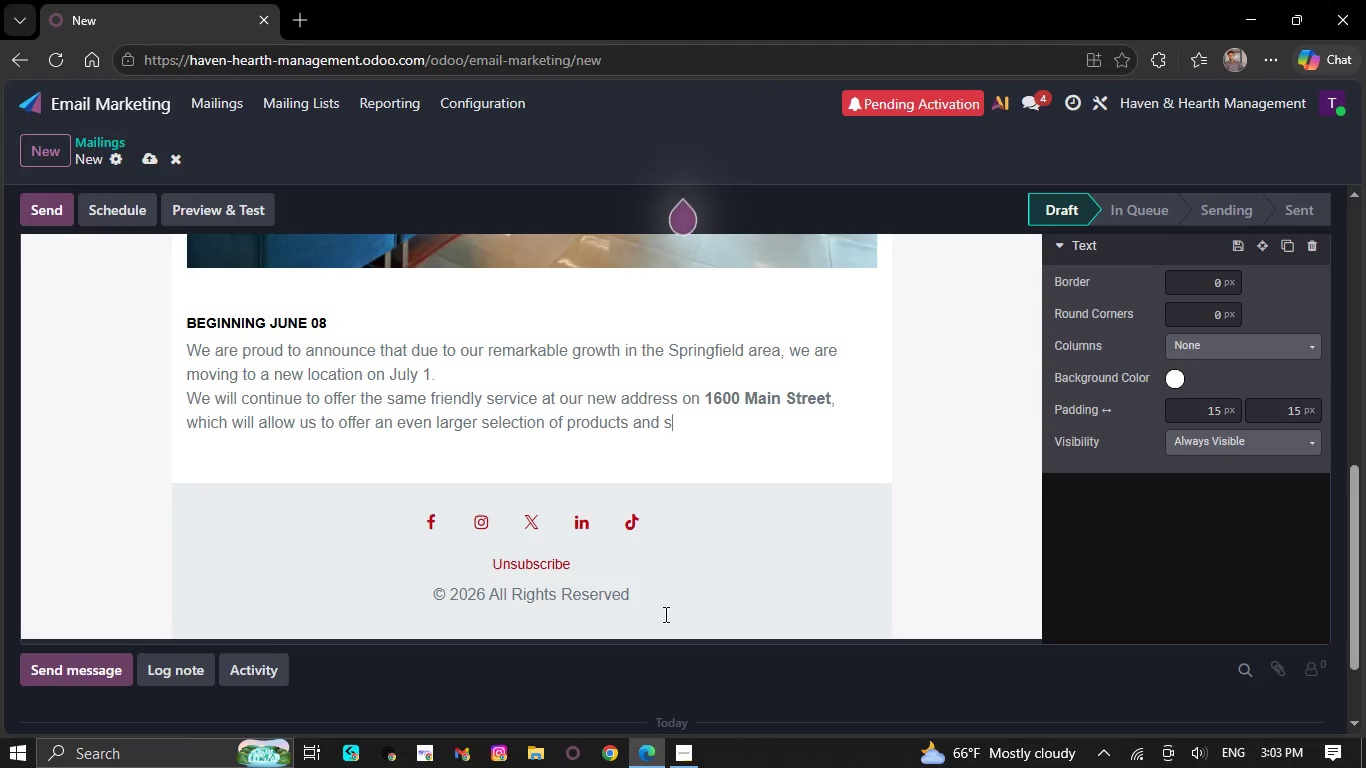 
key(Backspace)
 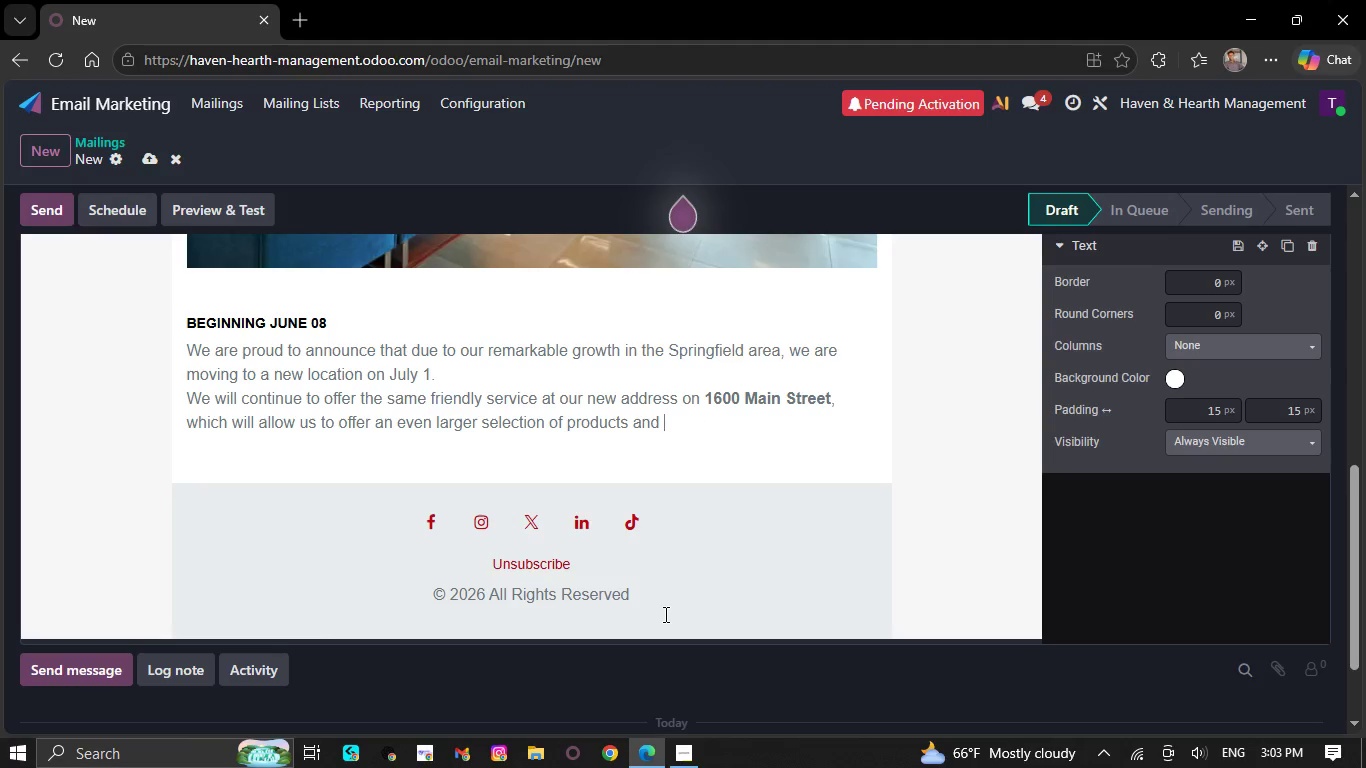 
key(Backspace)
 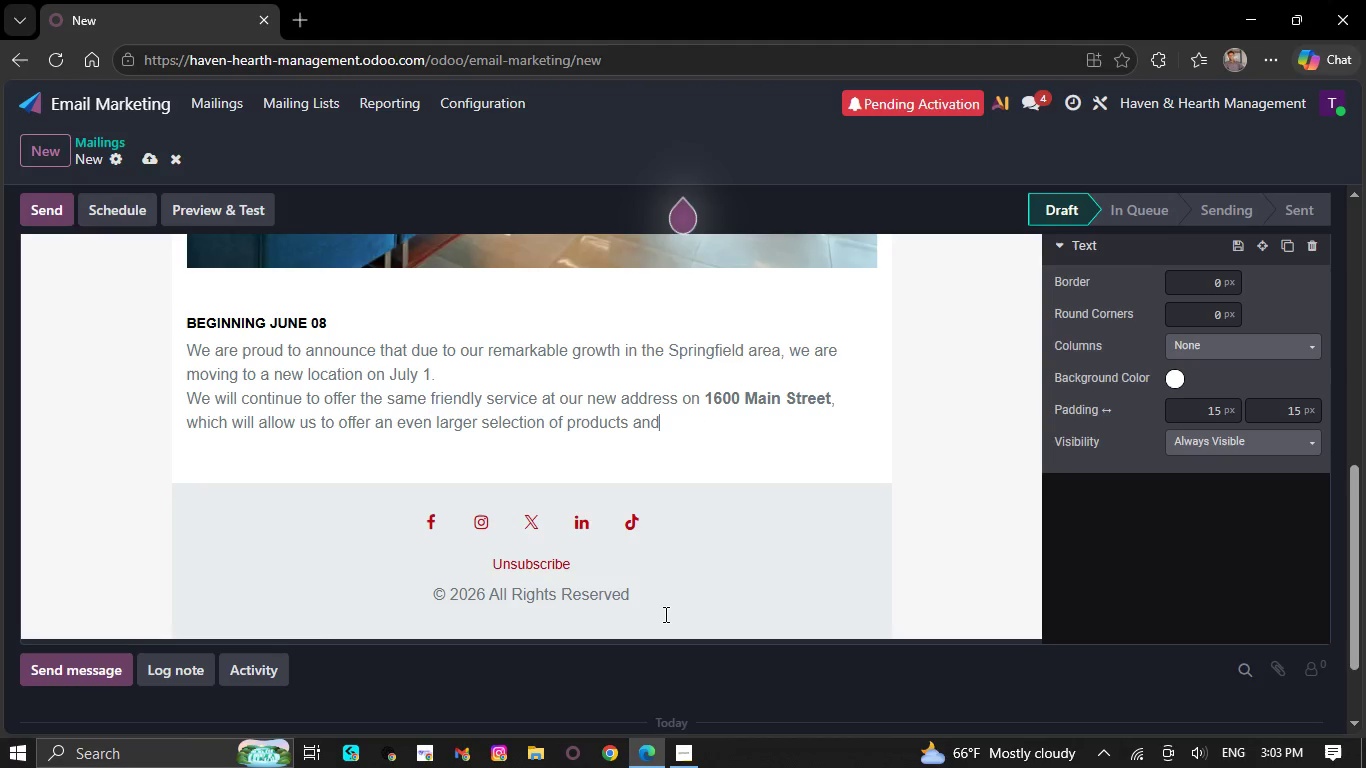 
key(Backspace)
 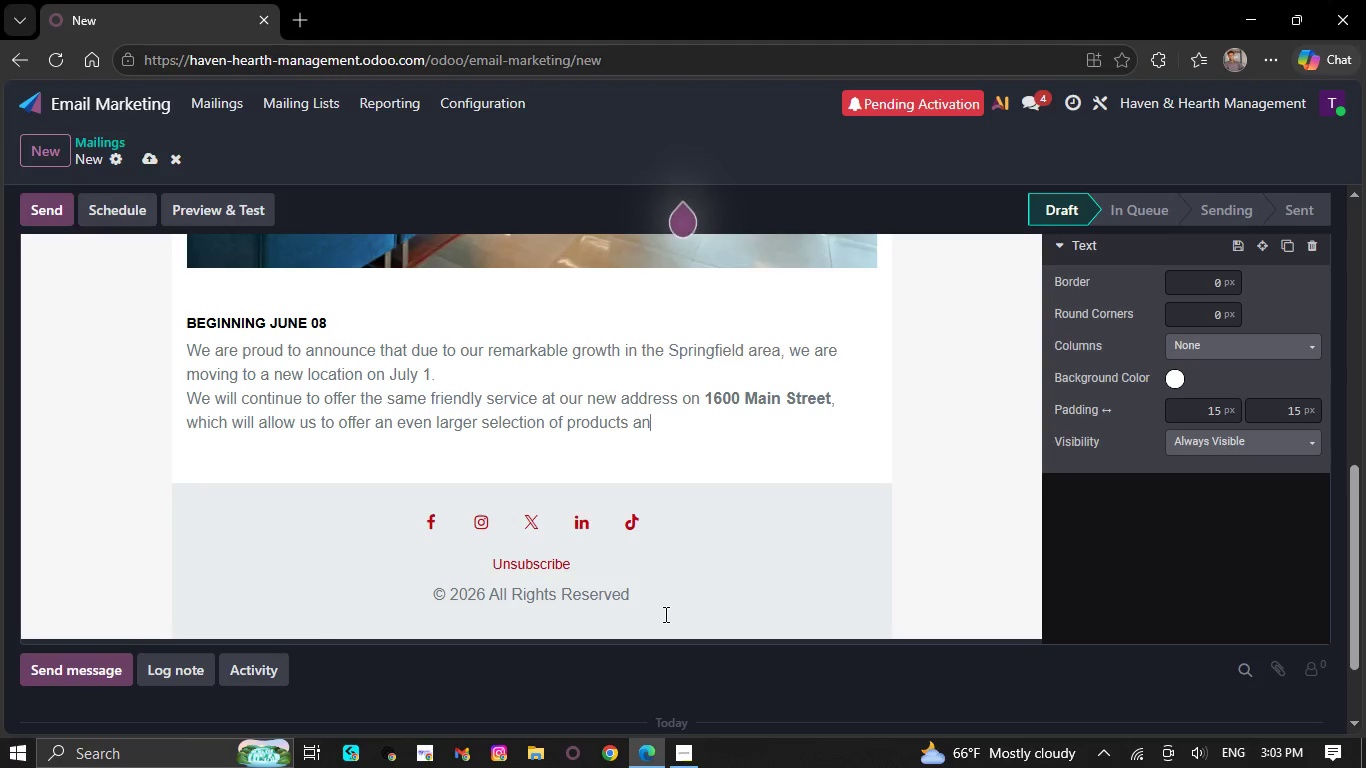 
key(Equal)
 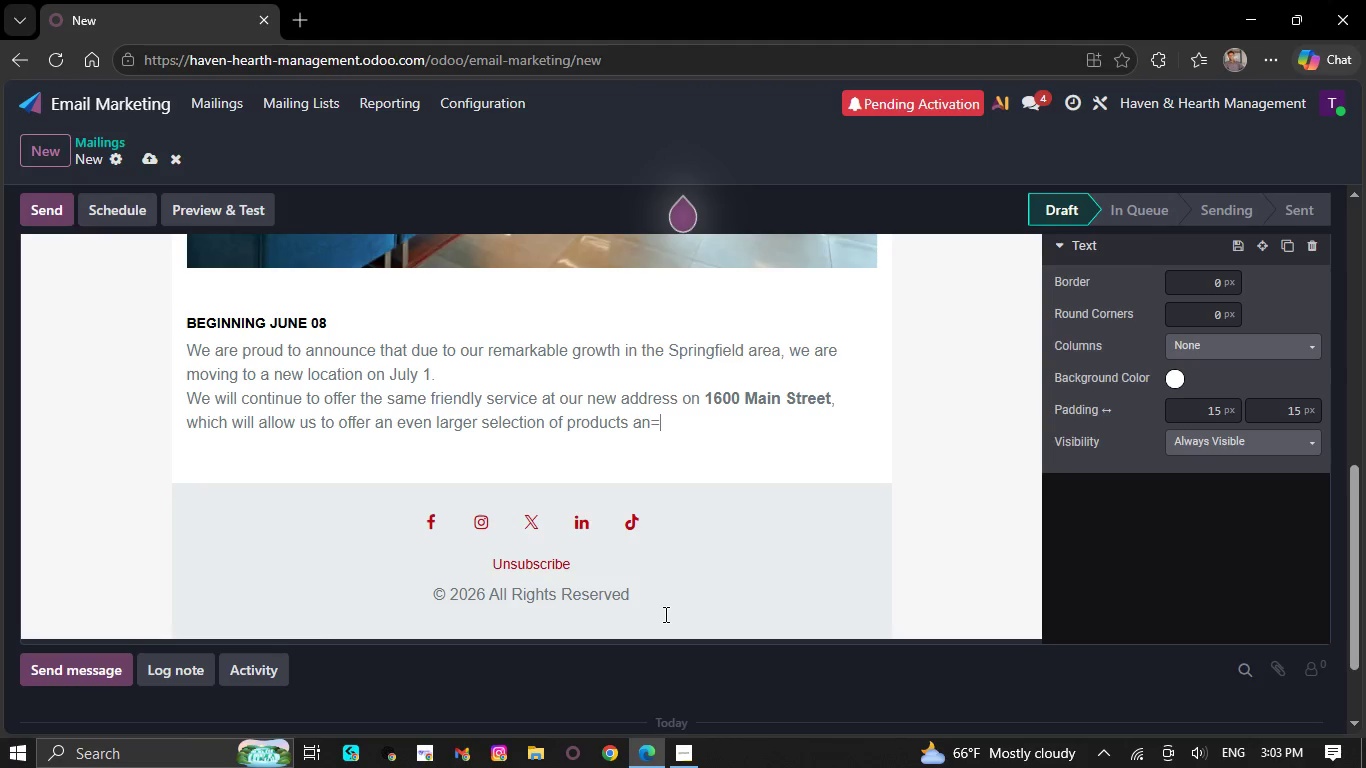 
key(Backspace)
 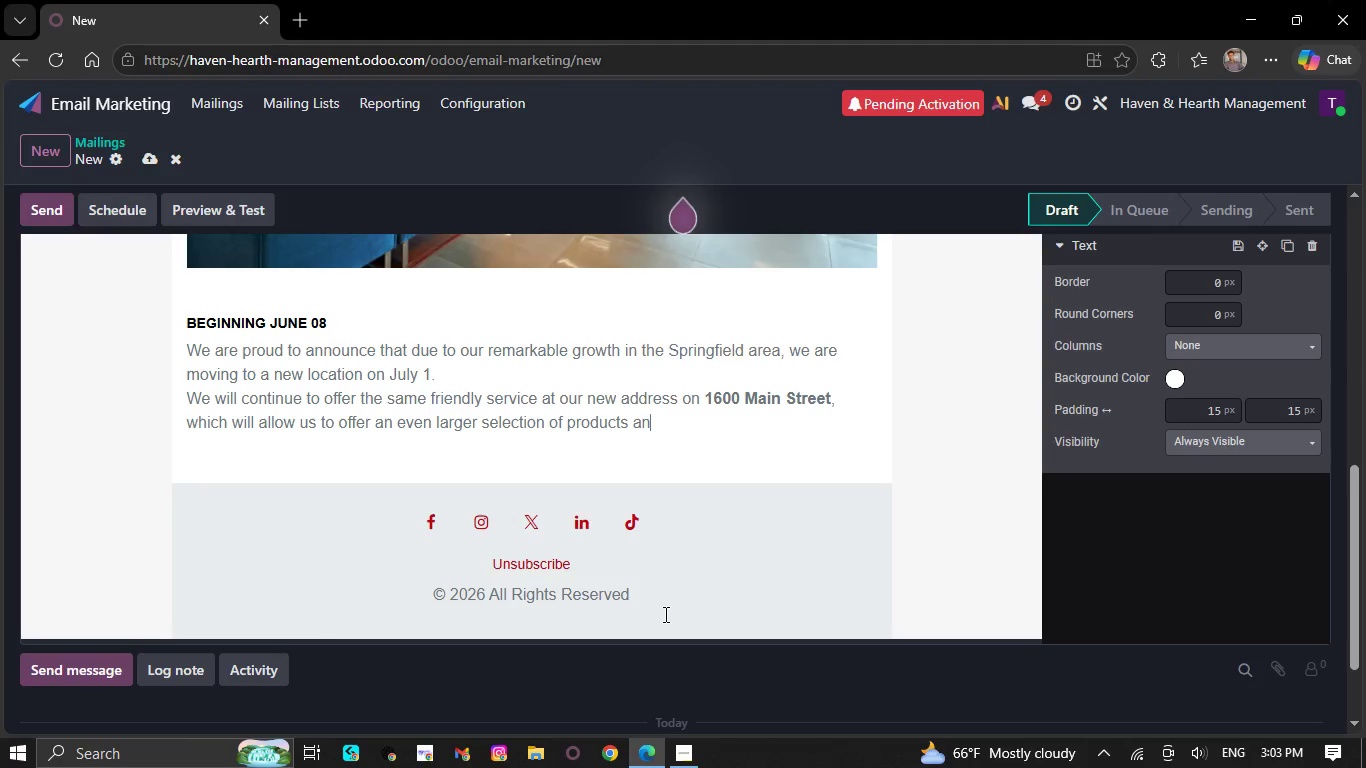 
key(Backspace)
 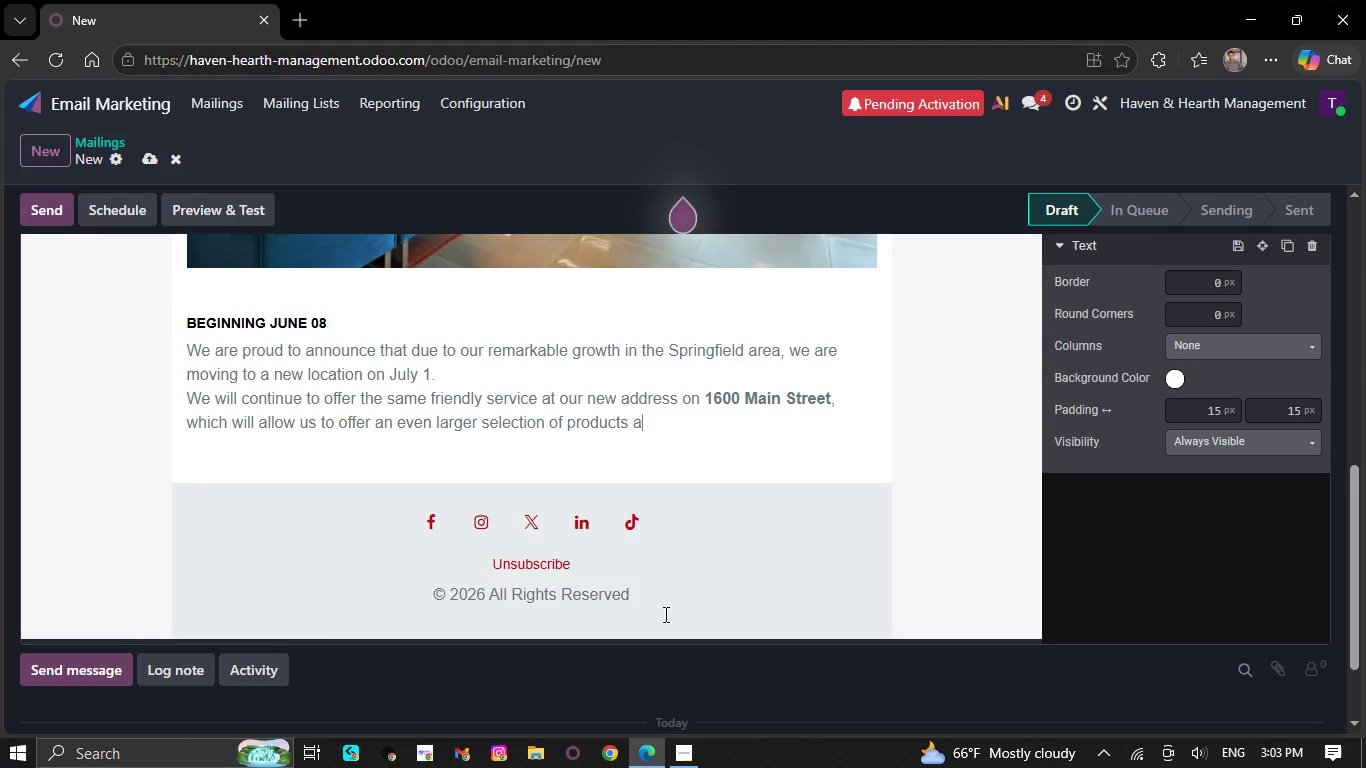 
key(Backspace)
 